 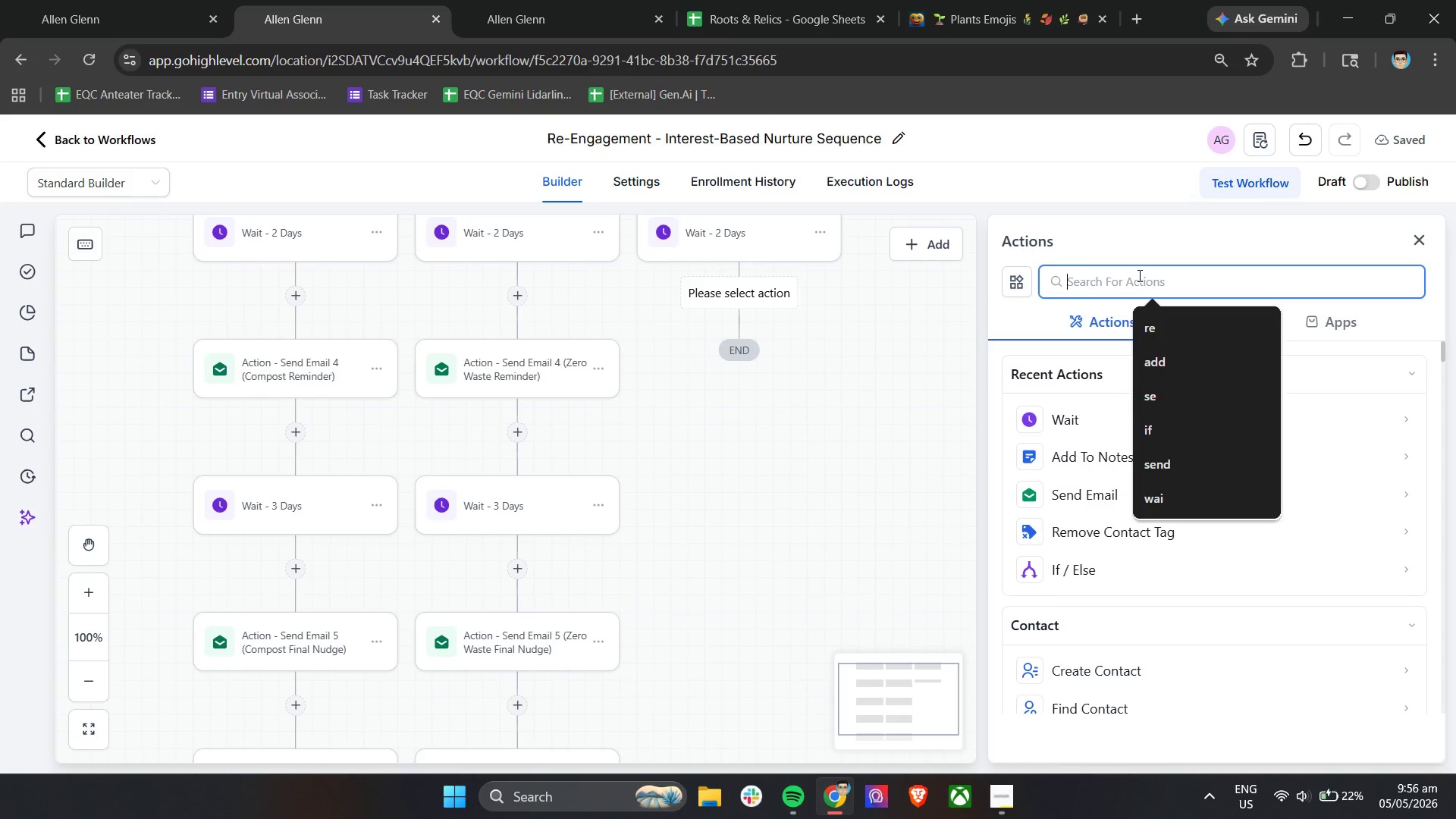 
triple_click([1138, 275])
 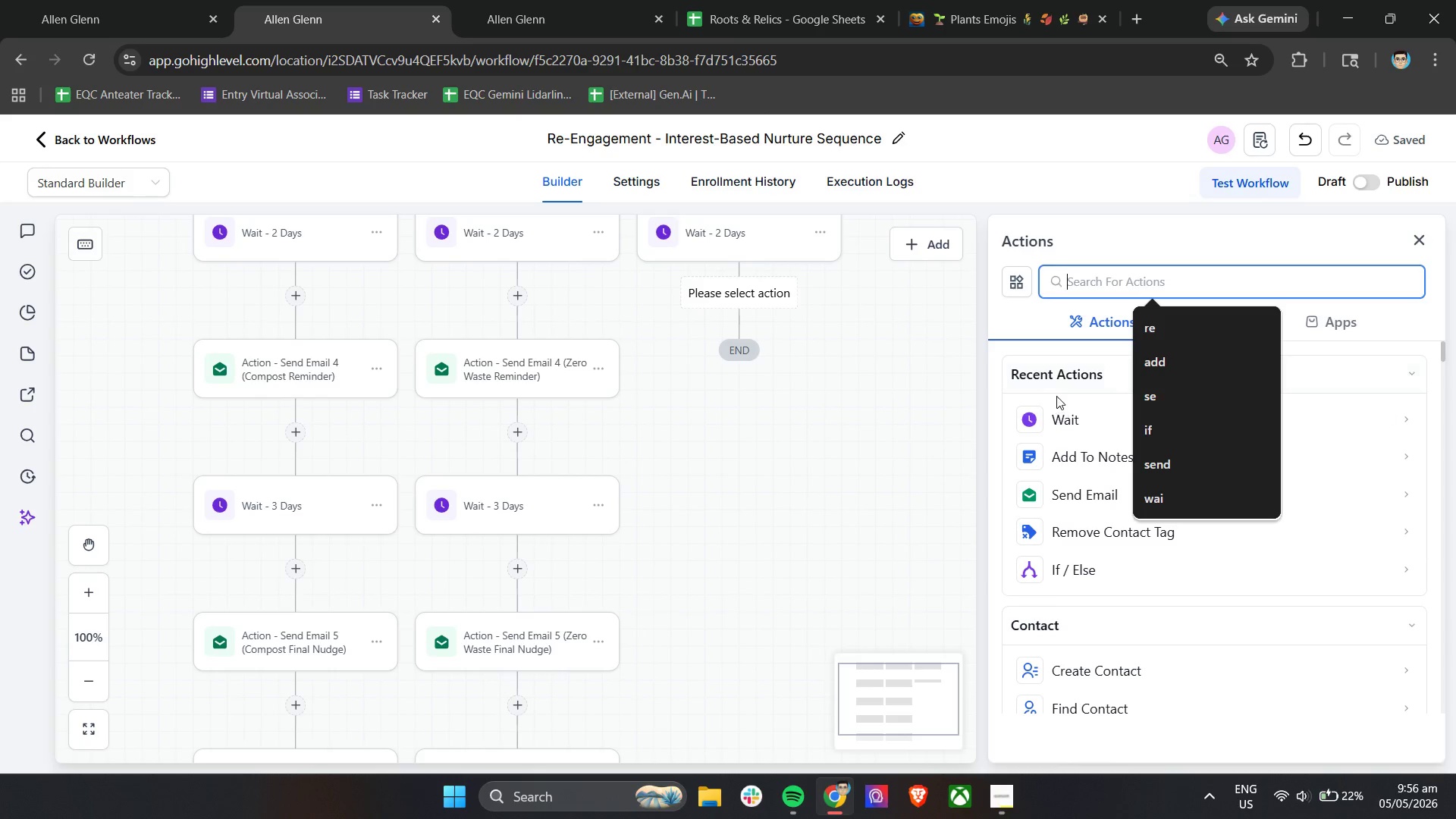 
left_click([1056, 497])
 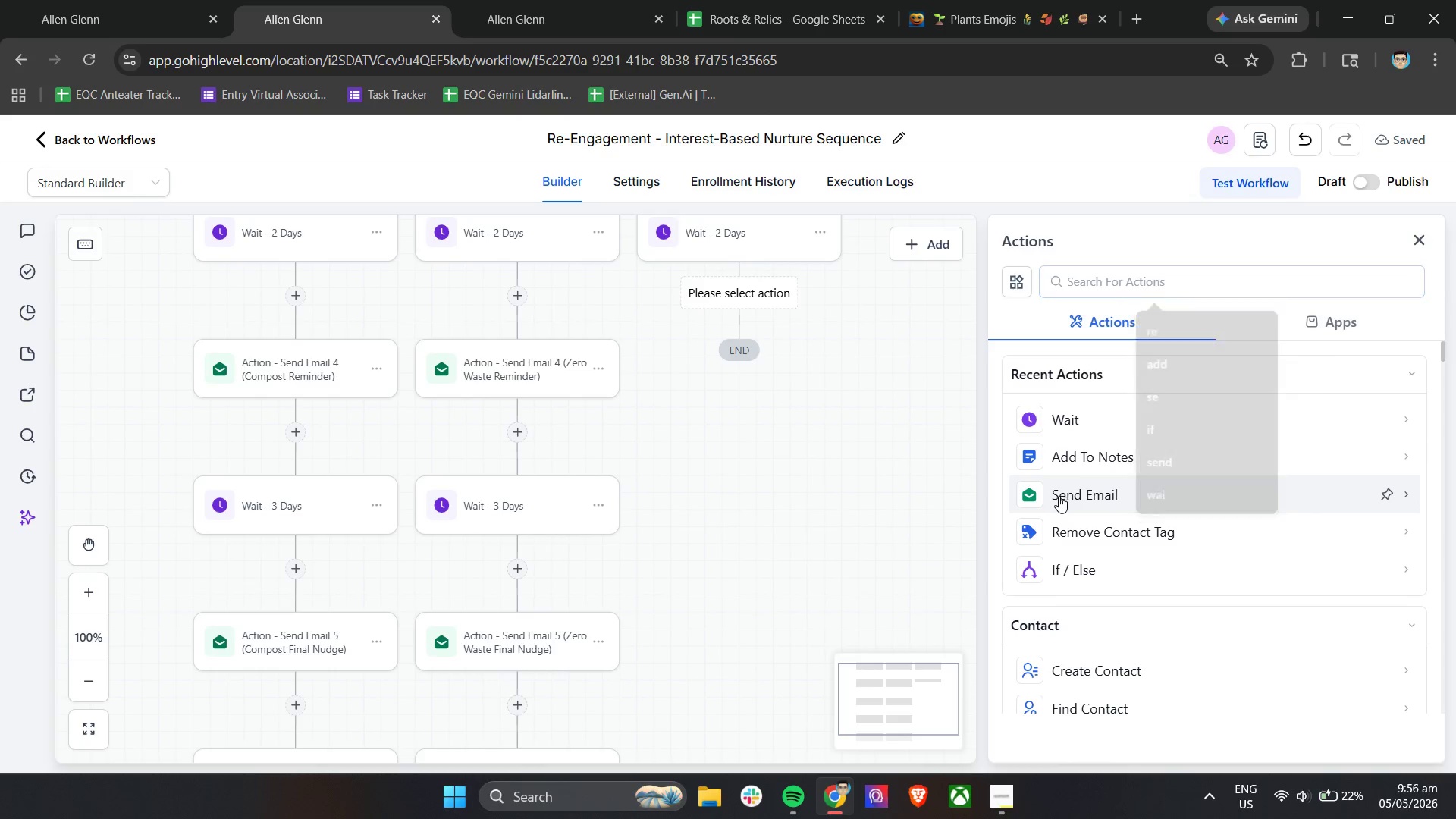 
mouse_move([1085, 482])
 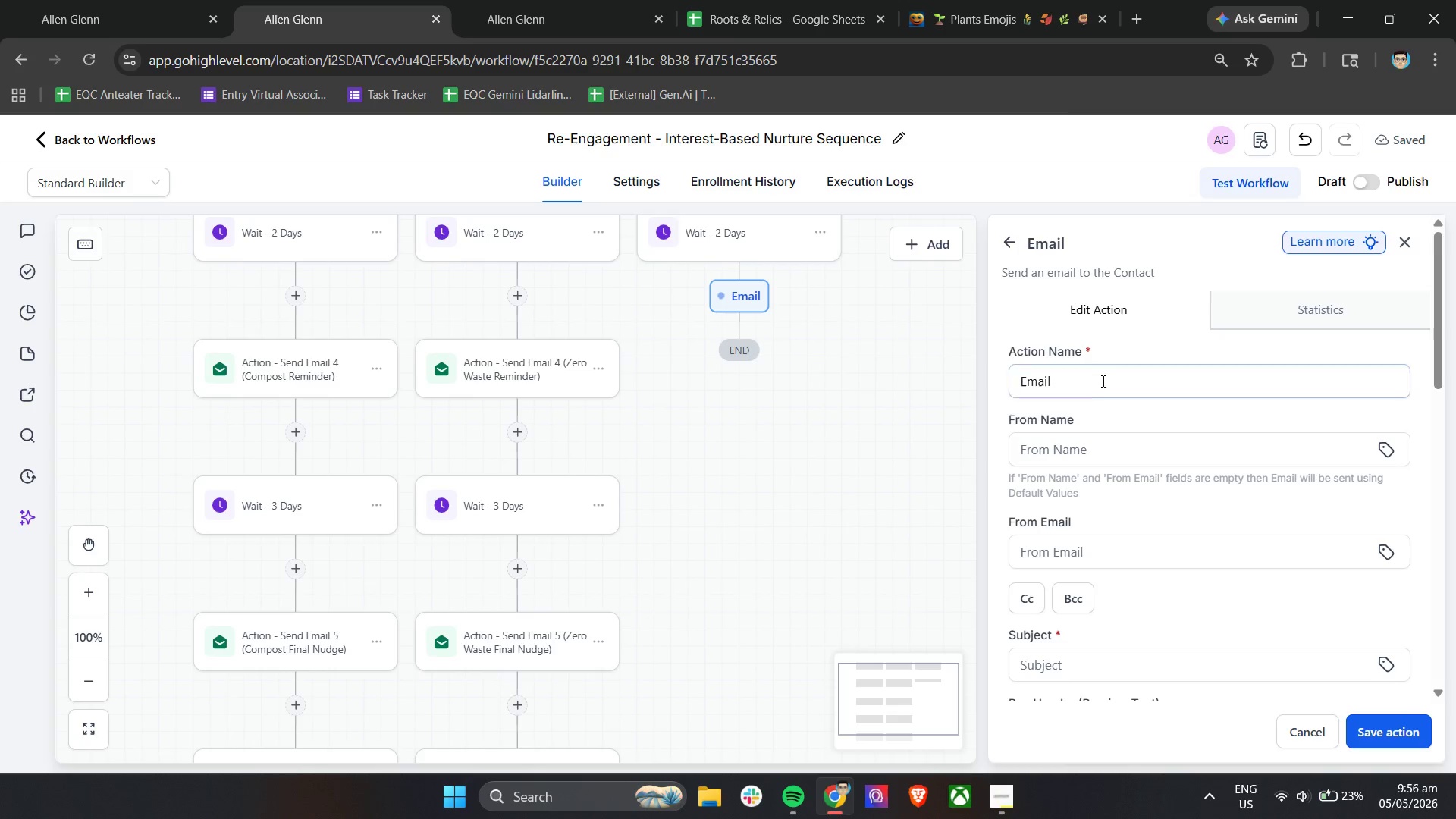 
double_click([1102, 380])
 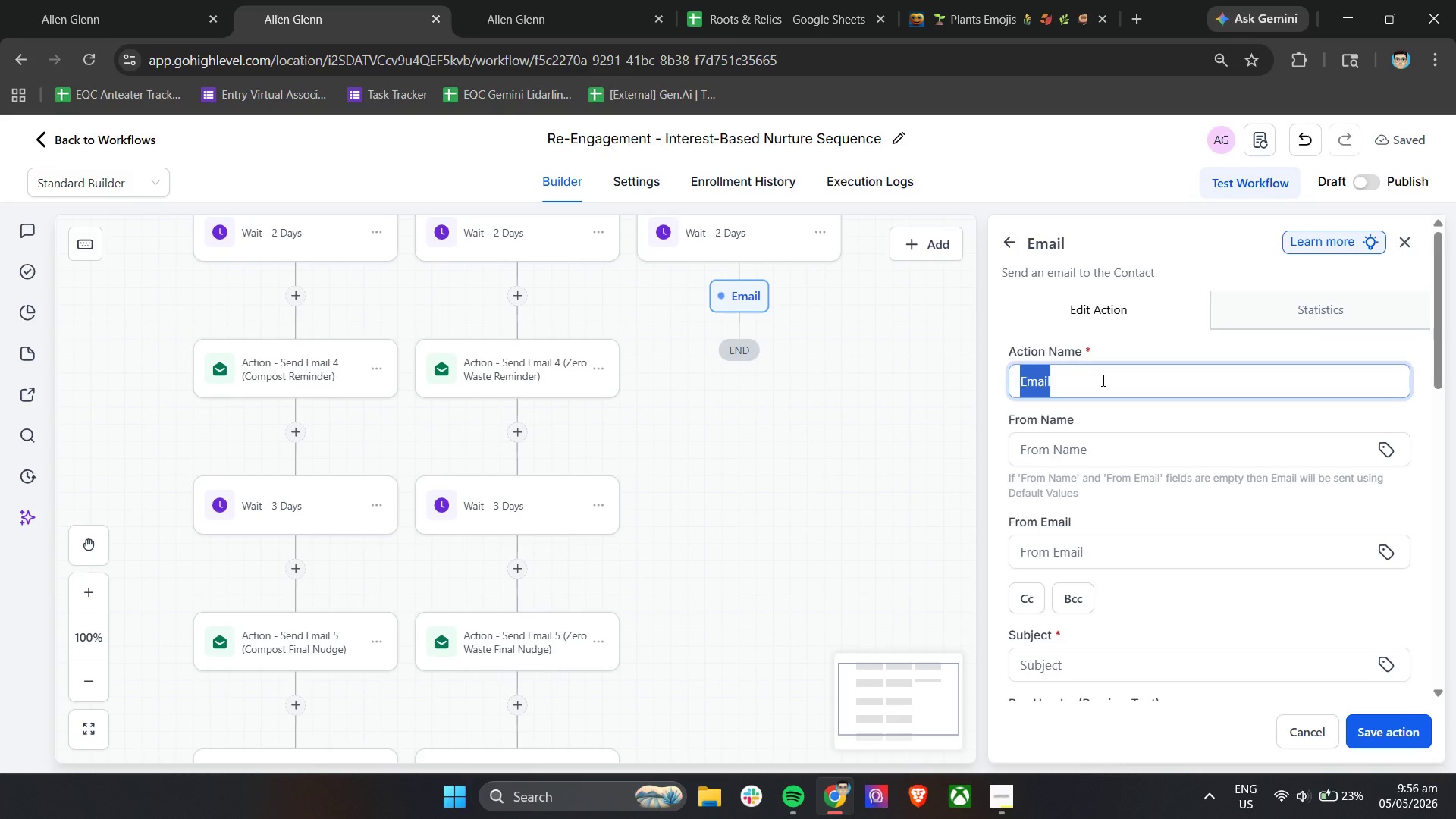 
triple_click([1102, 380])
 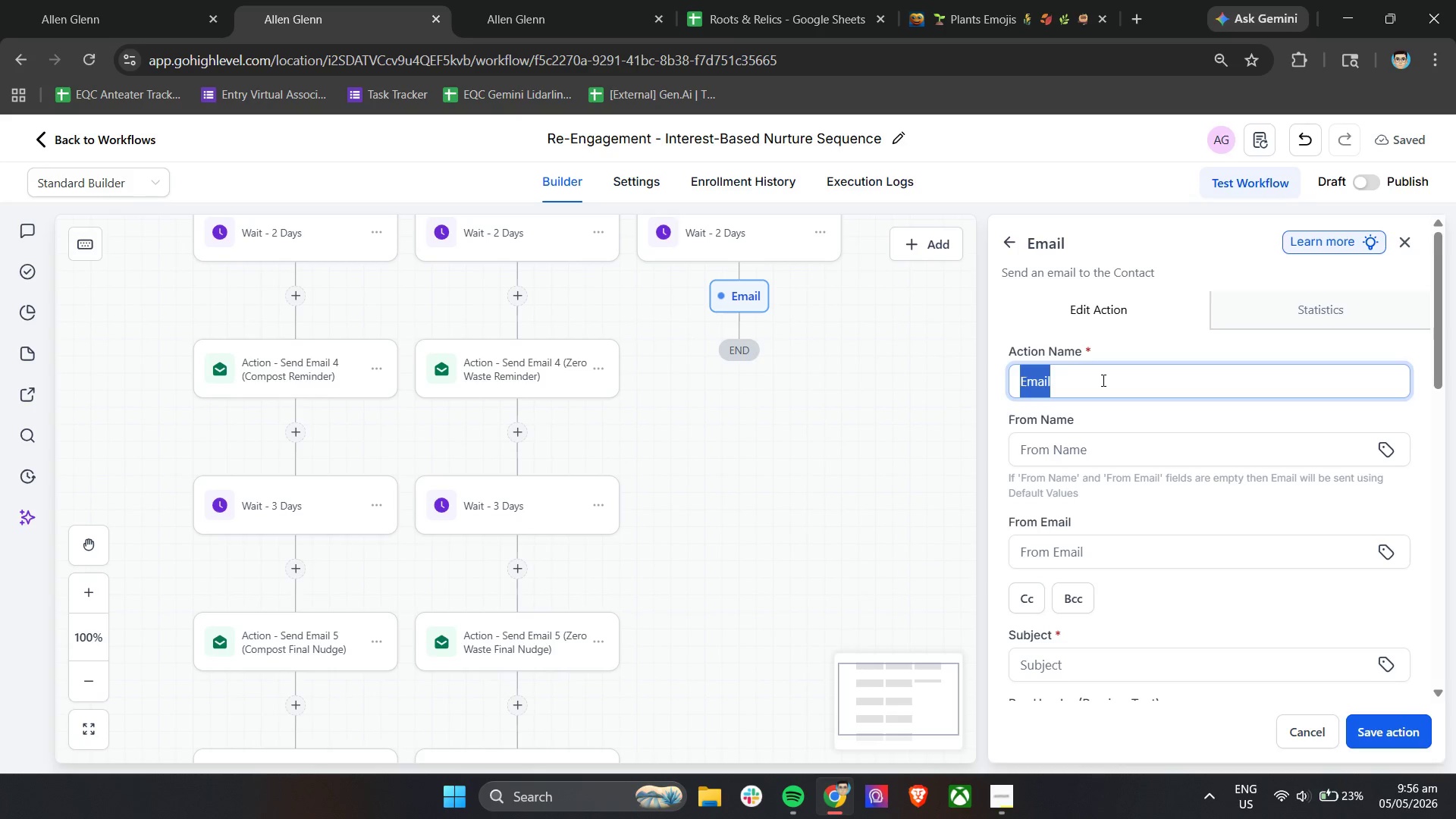 
type(Action - Send Email 4 (Sustainable Fashion Remindr))
 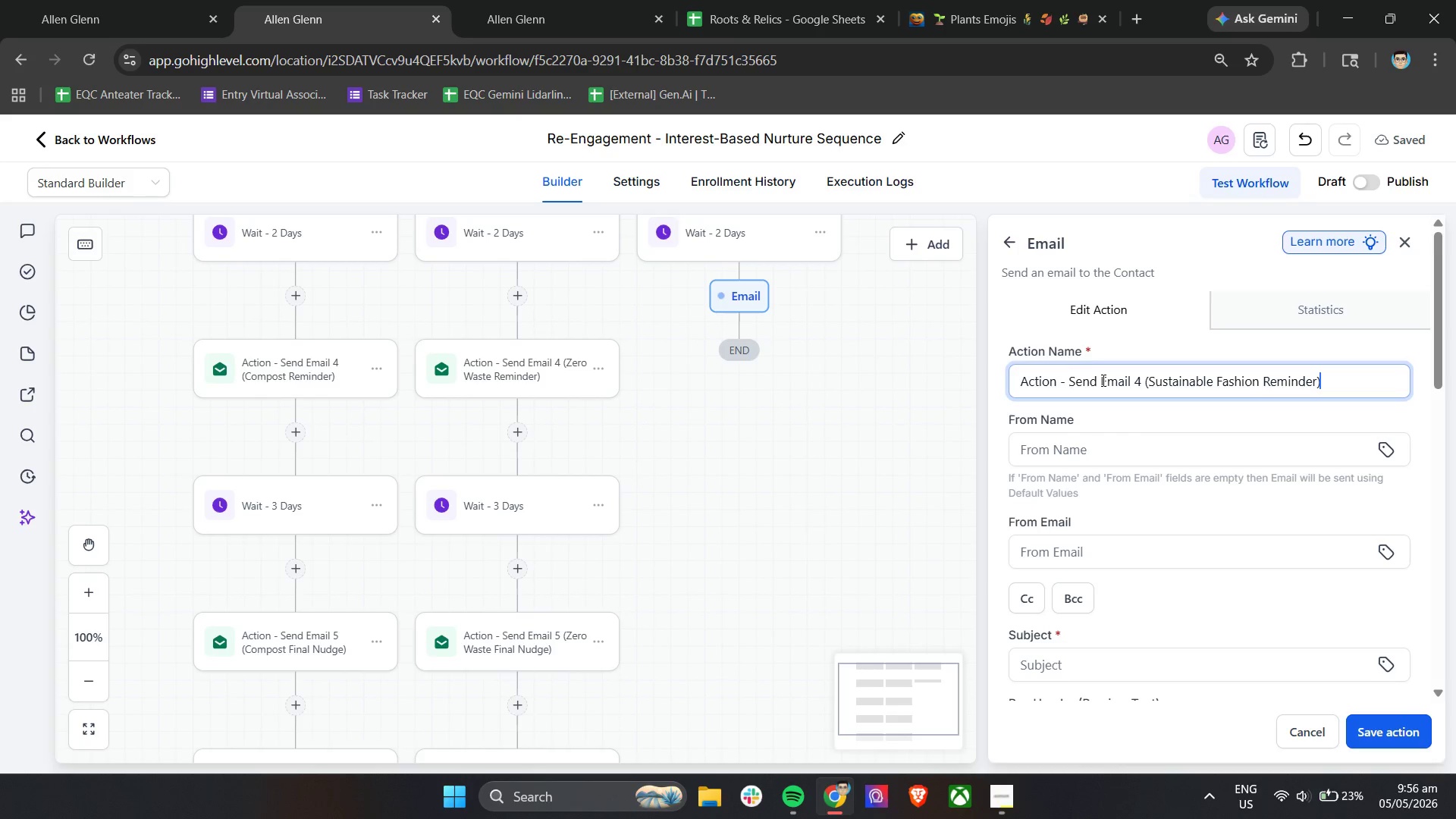 
left_click([1071, 453])
 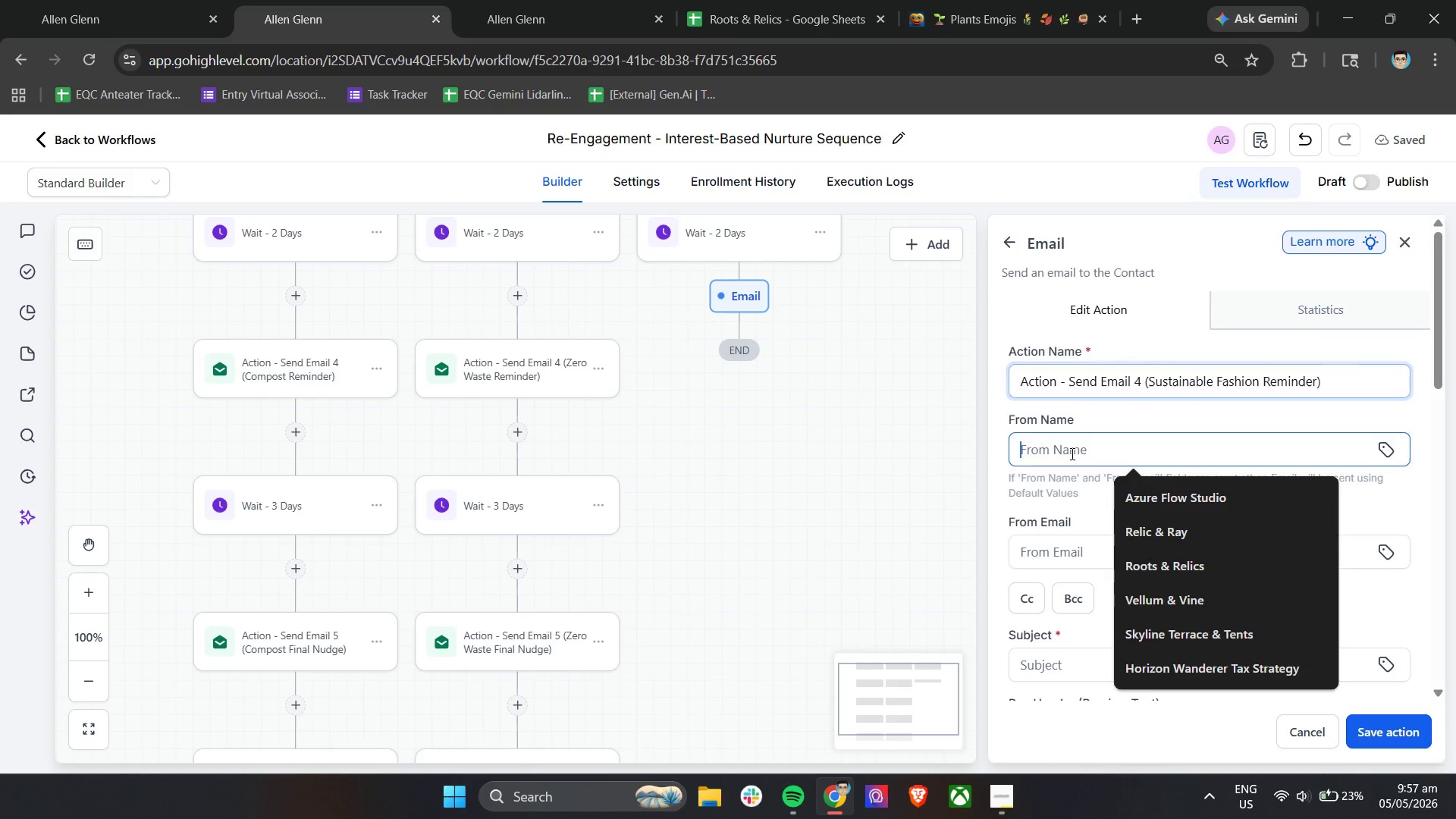 
key(R)
 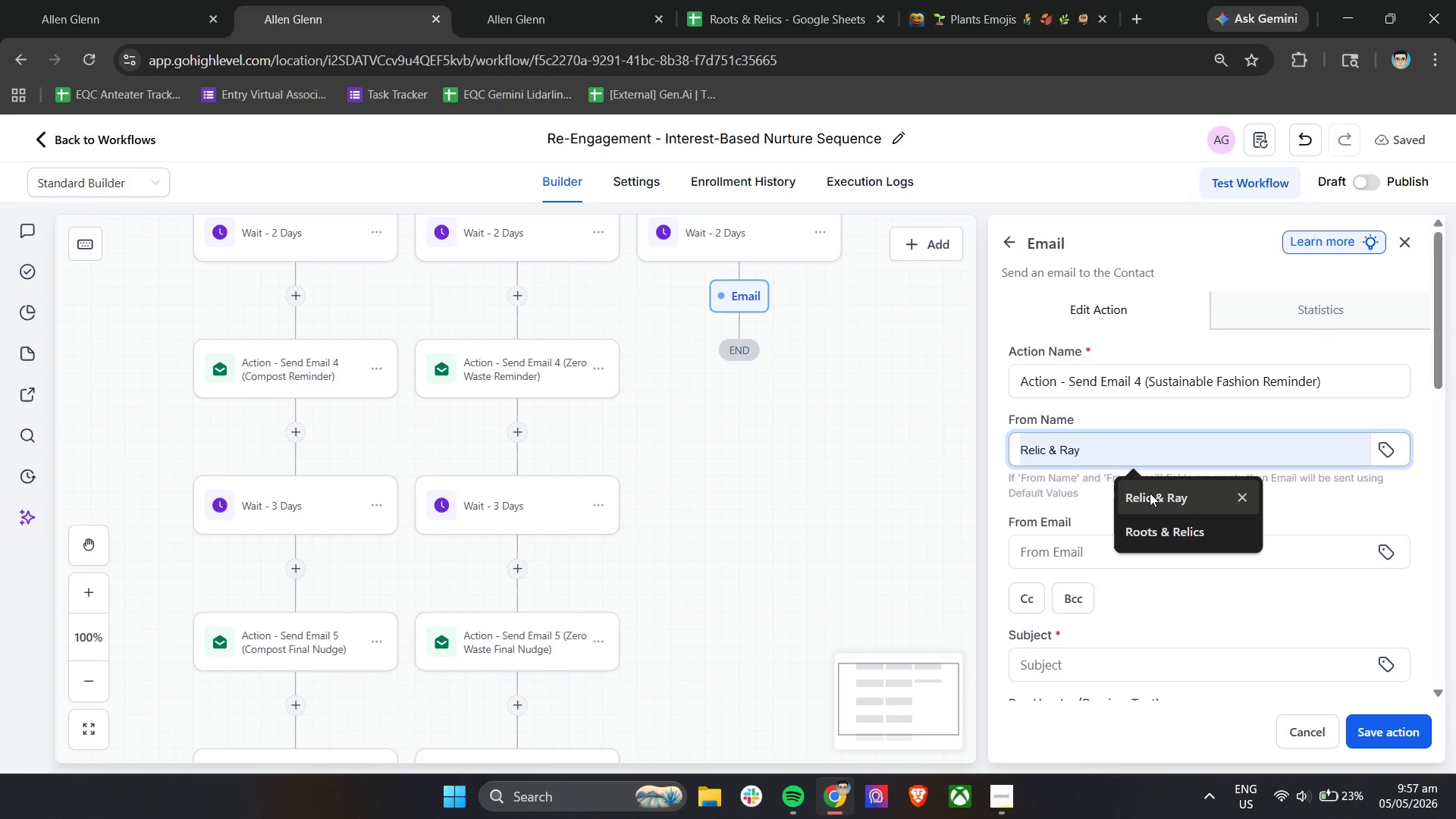 
left_click([1152, 520])
 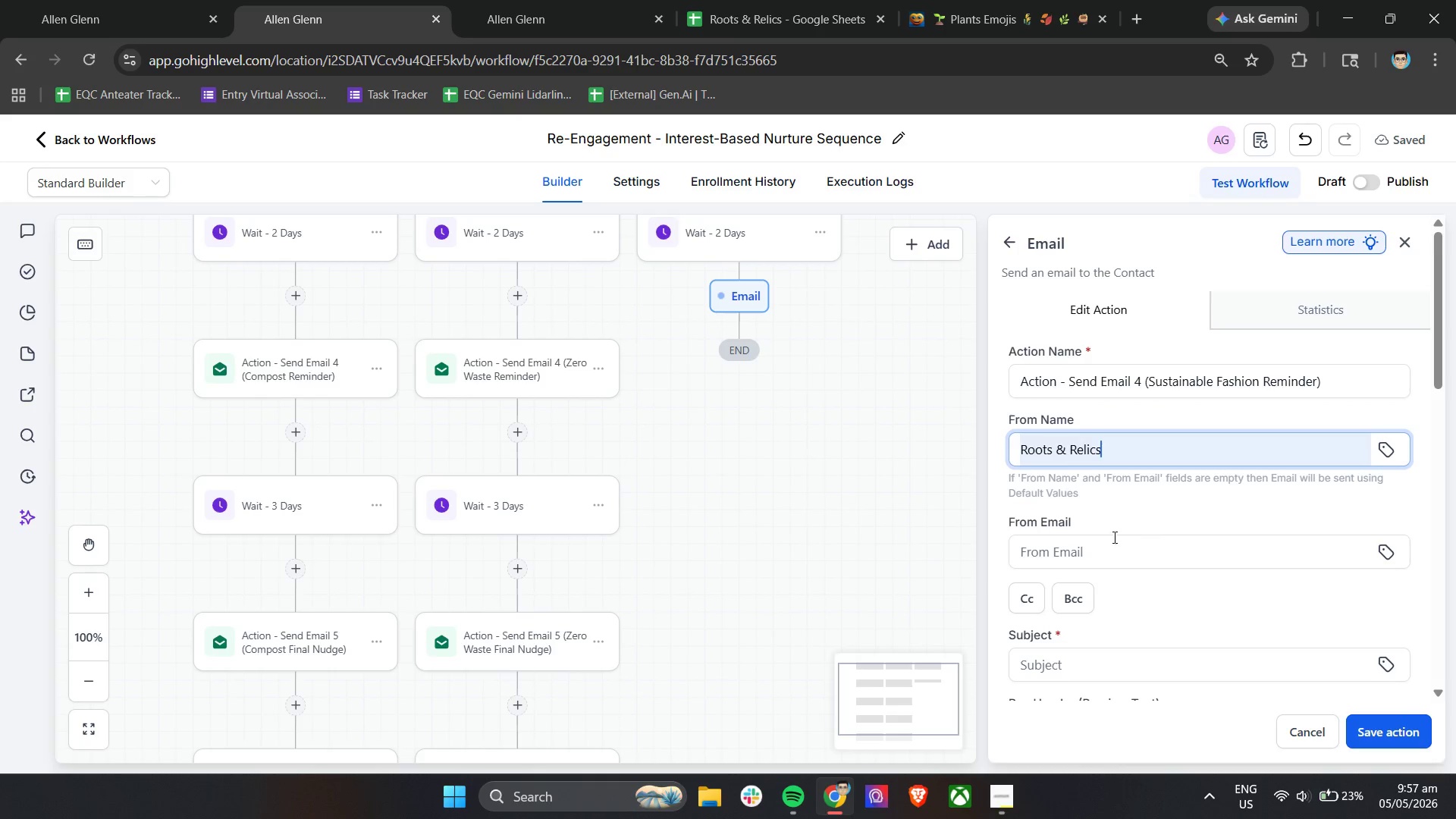 
left_click([1100, 549])
 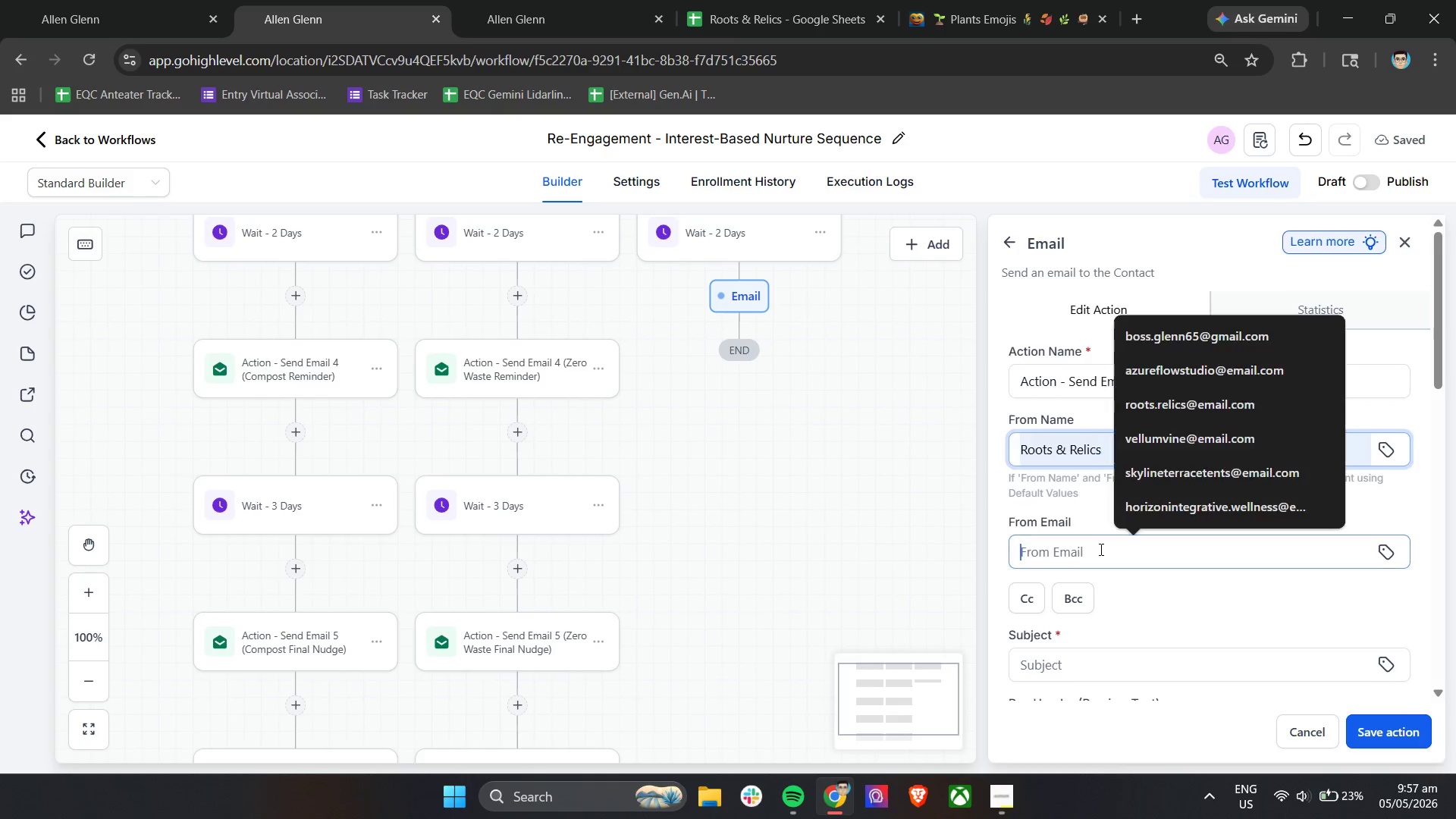 
key(R)
 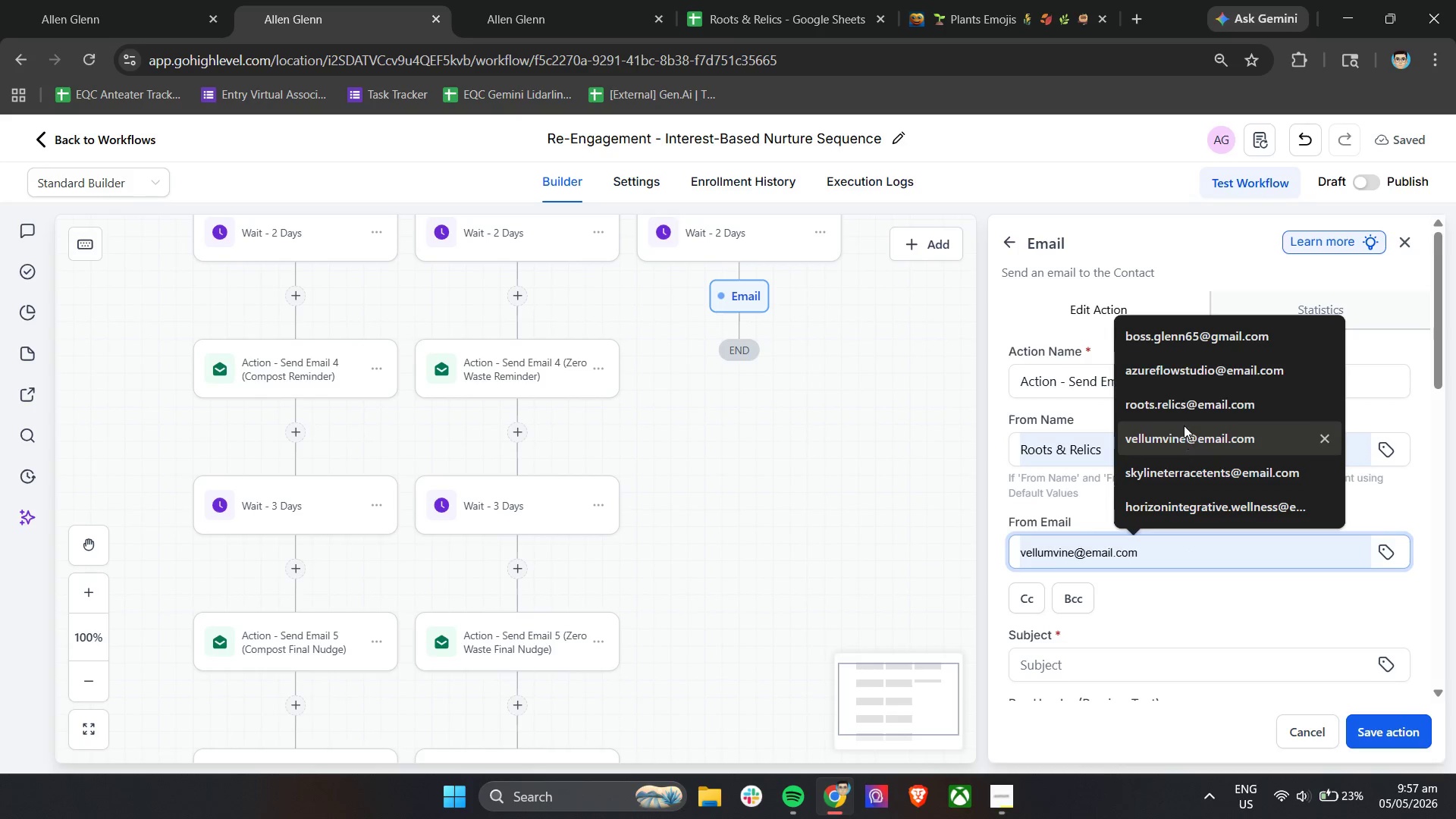 
left_click([1184, 414])
 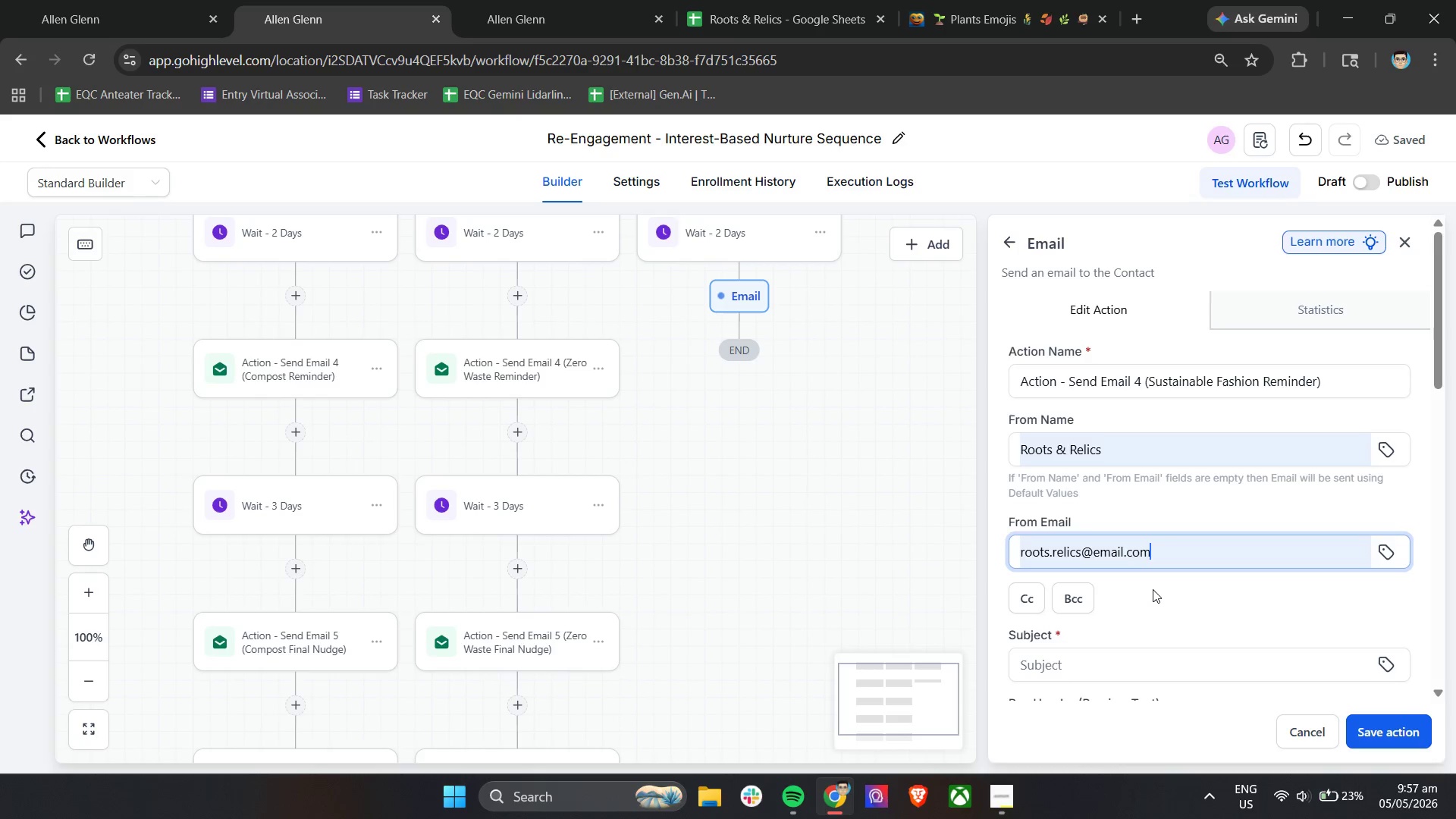 
wait(6.27)
 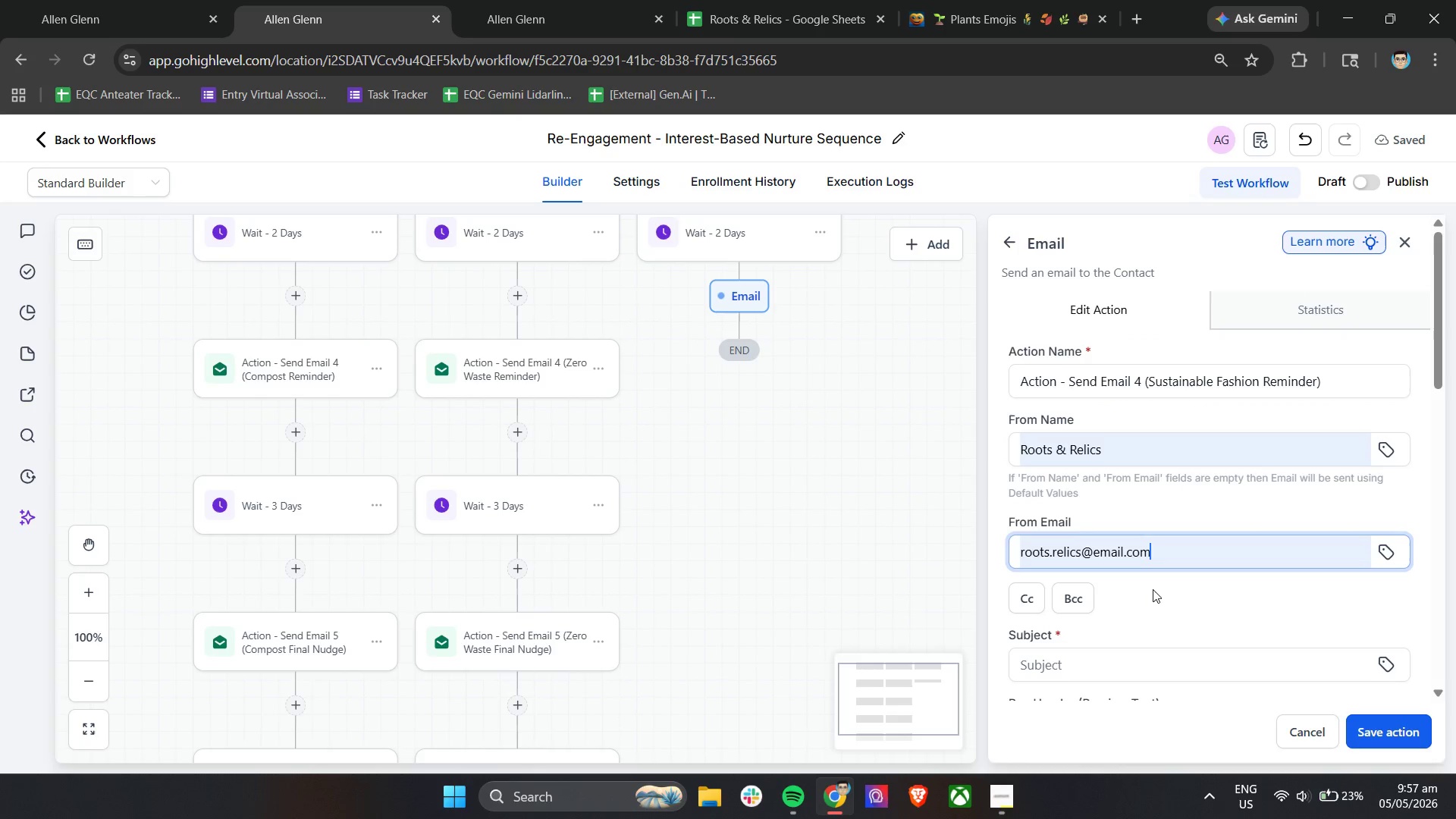 
scroll: coordinate [1125, 587], scroll_direction: down, amount: 3.0
 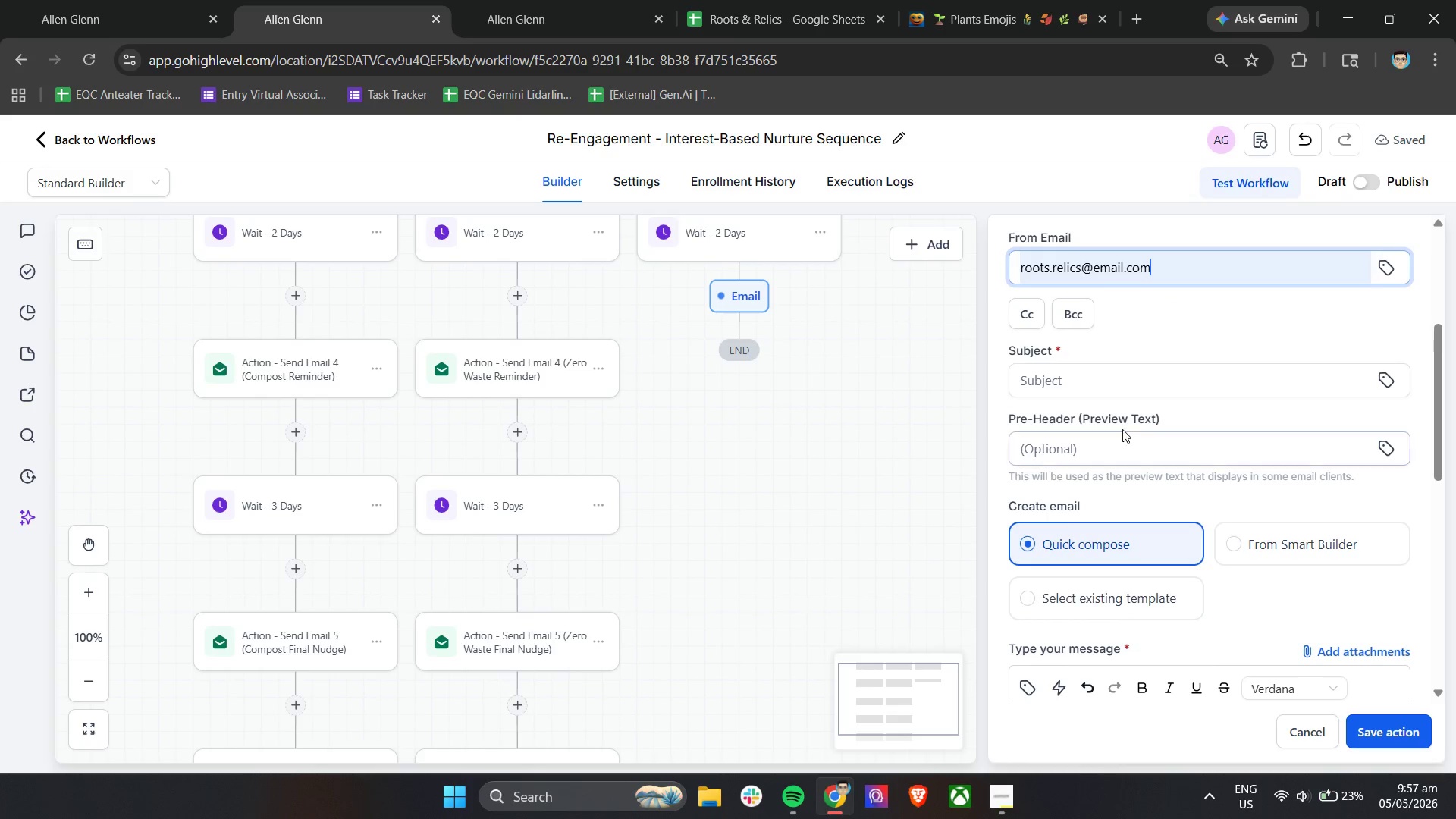 
key(Tab)
 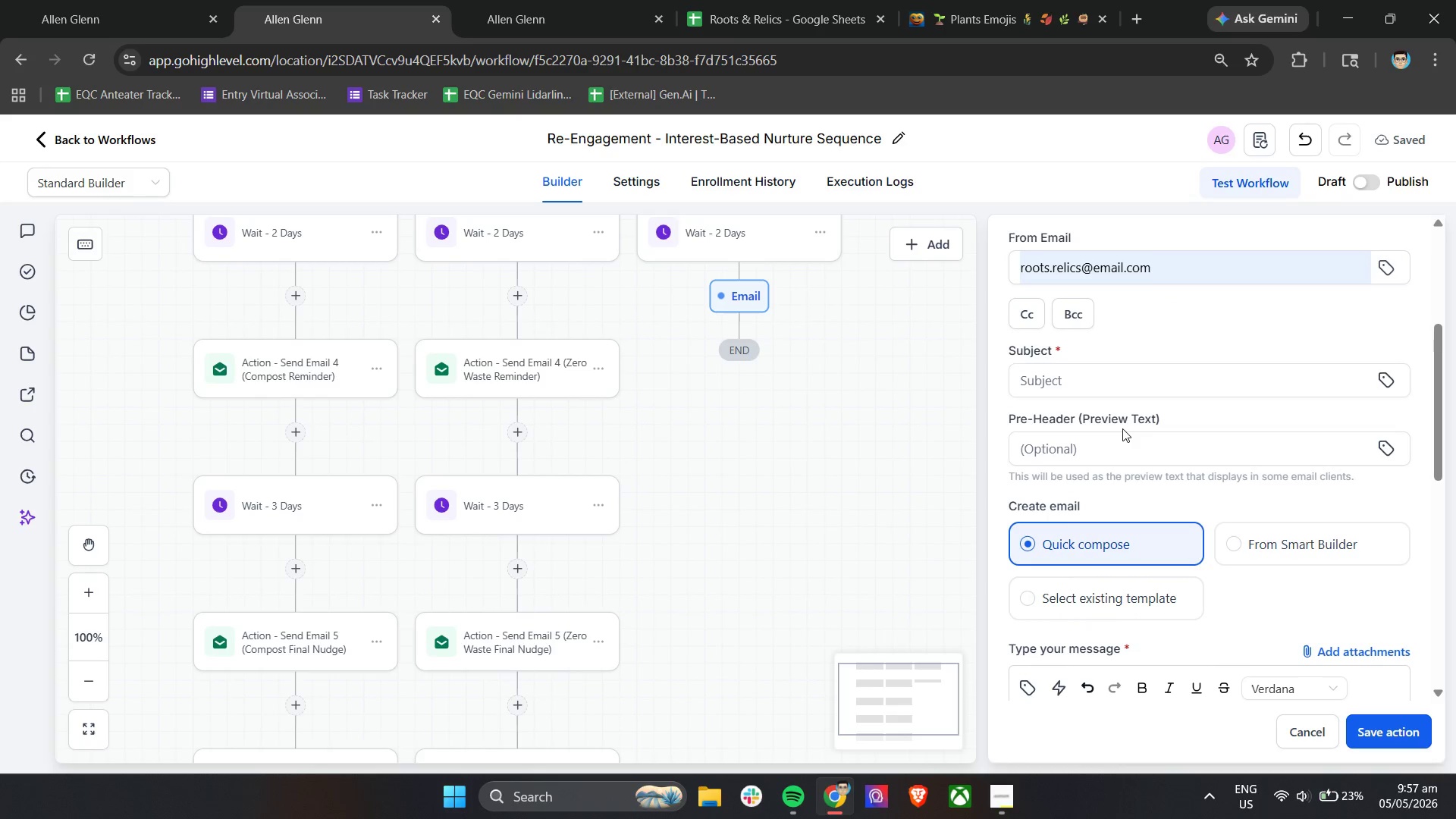 
key(Tab)
 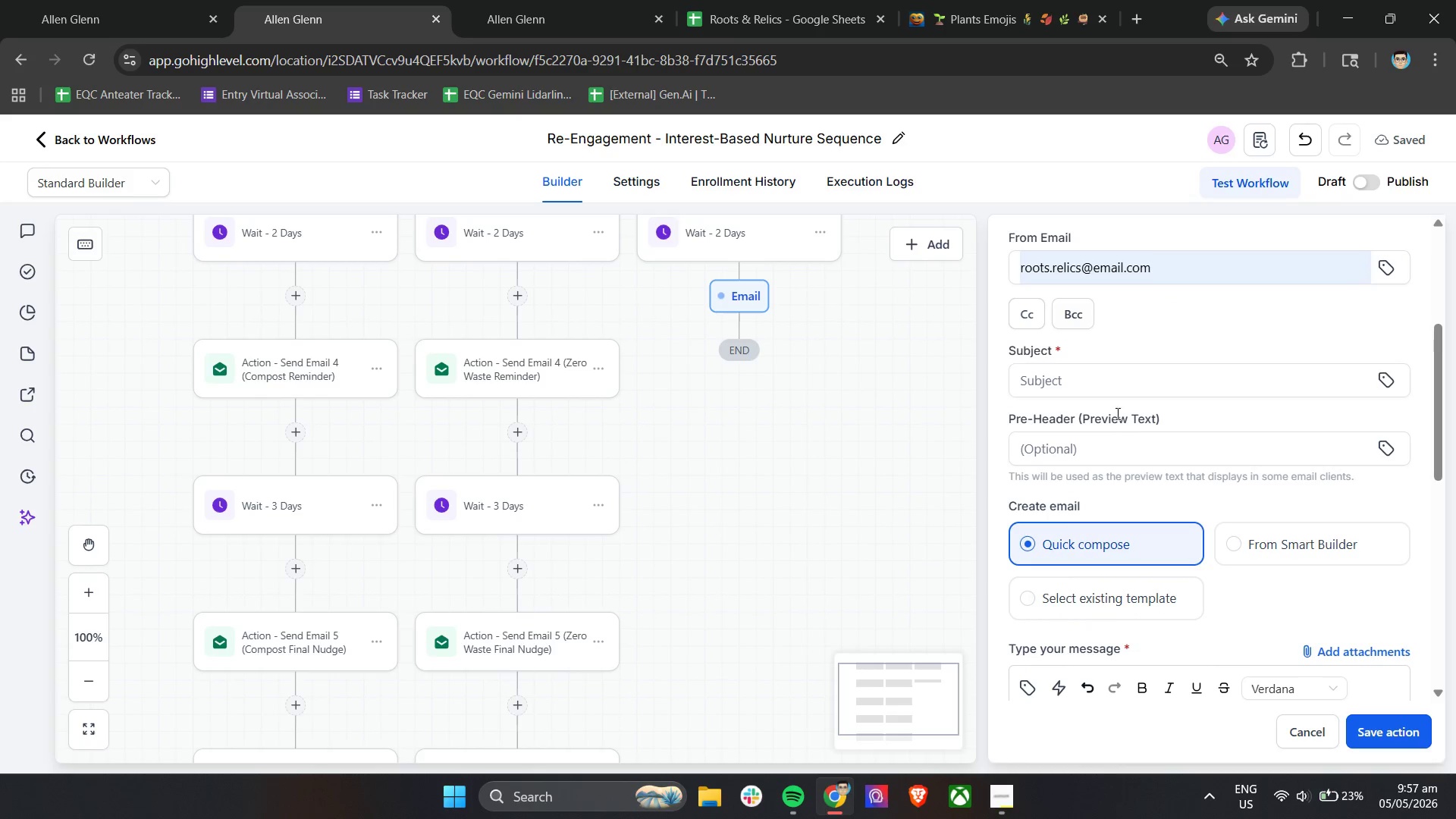 
left_click([1106, 384])
 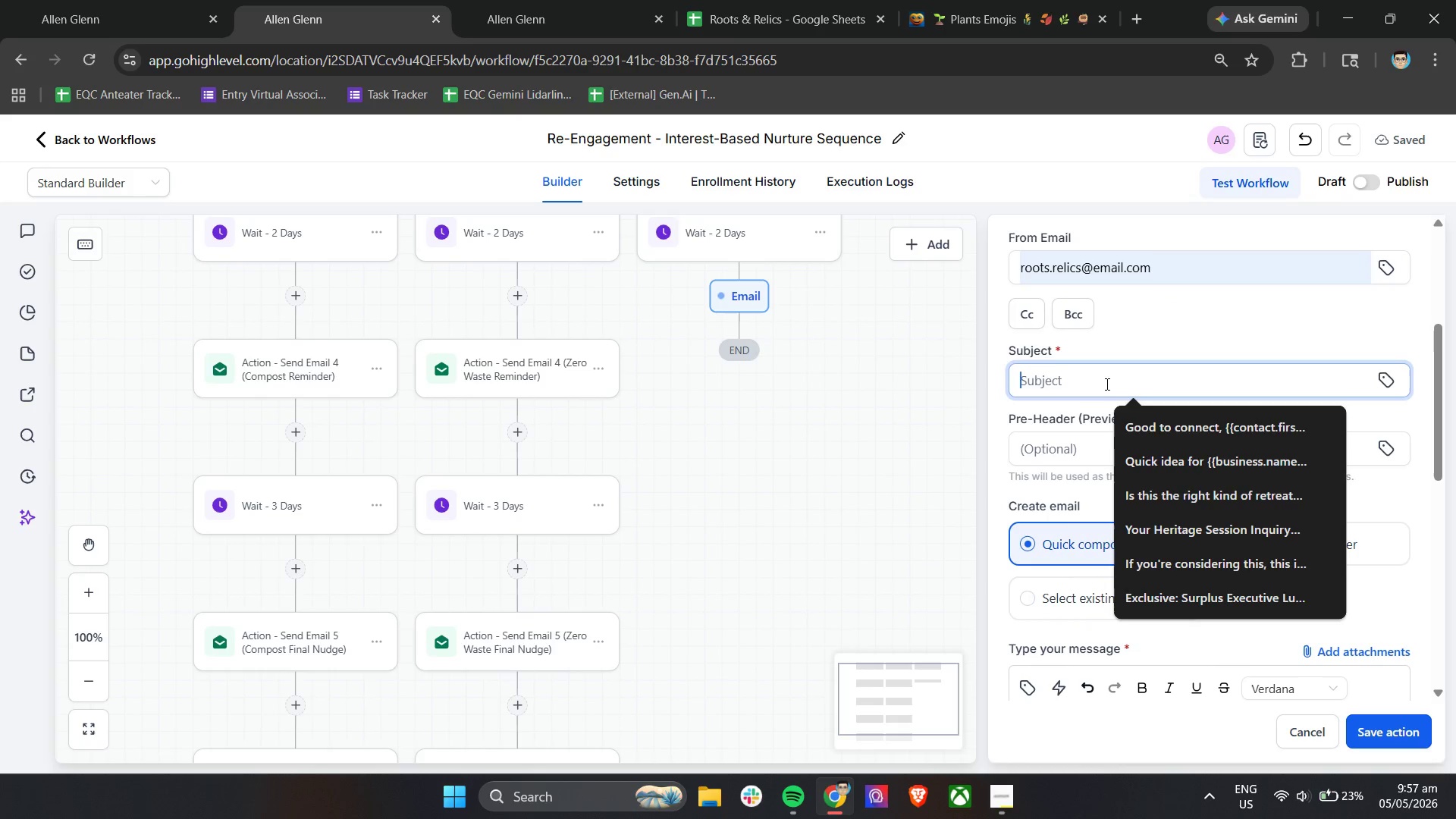 
type(A quick reminer)
key(Backspace)
key(Backspace)
type(der: Style )
key(Backspace)
key(Backspace)
key(Backspace)
key(Backspace)
key(Backspace)
key(Backspace)
type(style doesn't need to be wasteful)
key(Tab)
key(Tab)
type(Sustainable style is built over time)
 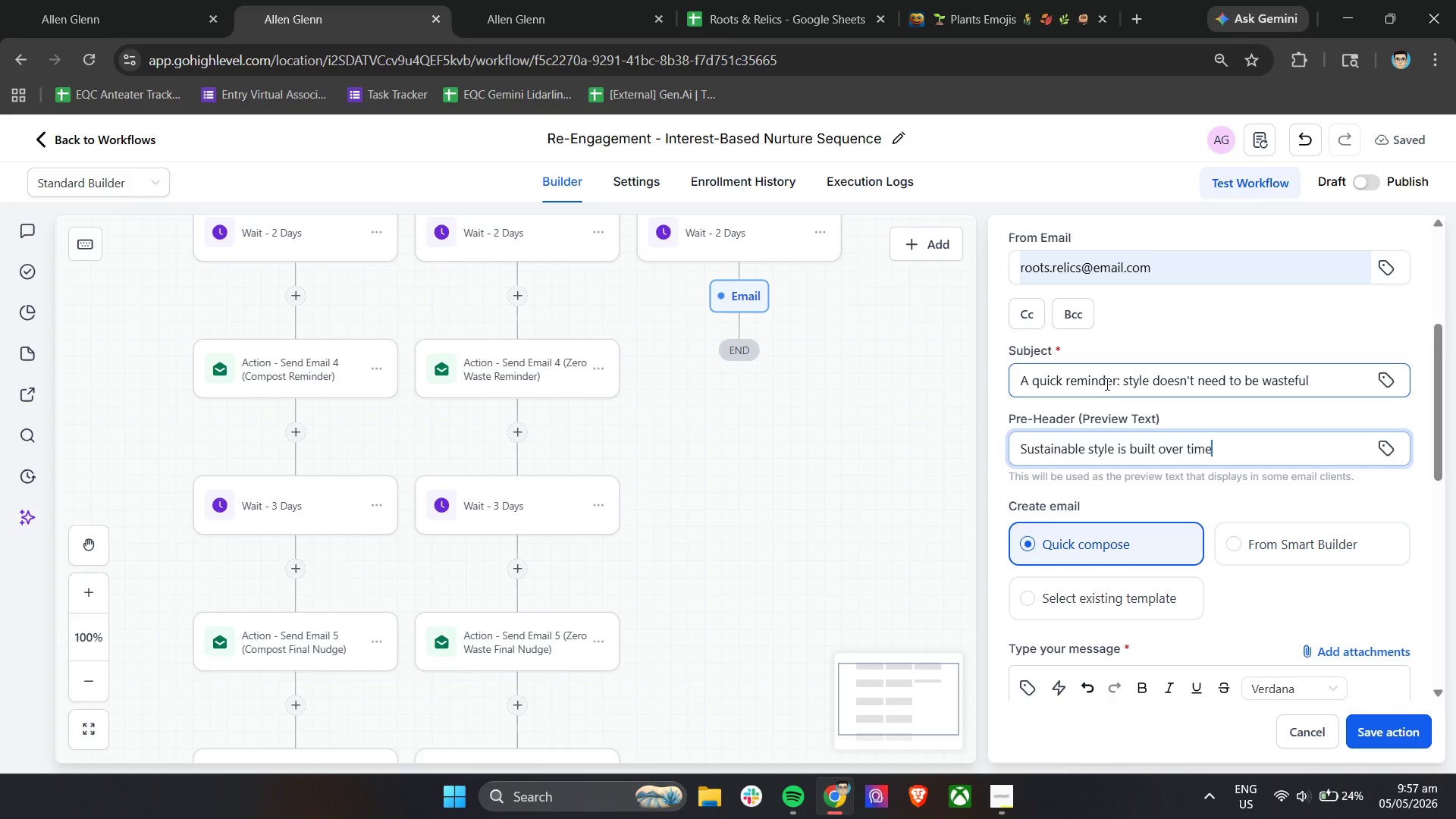 
left_click([1111, 438])
 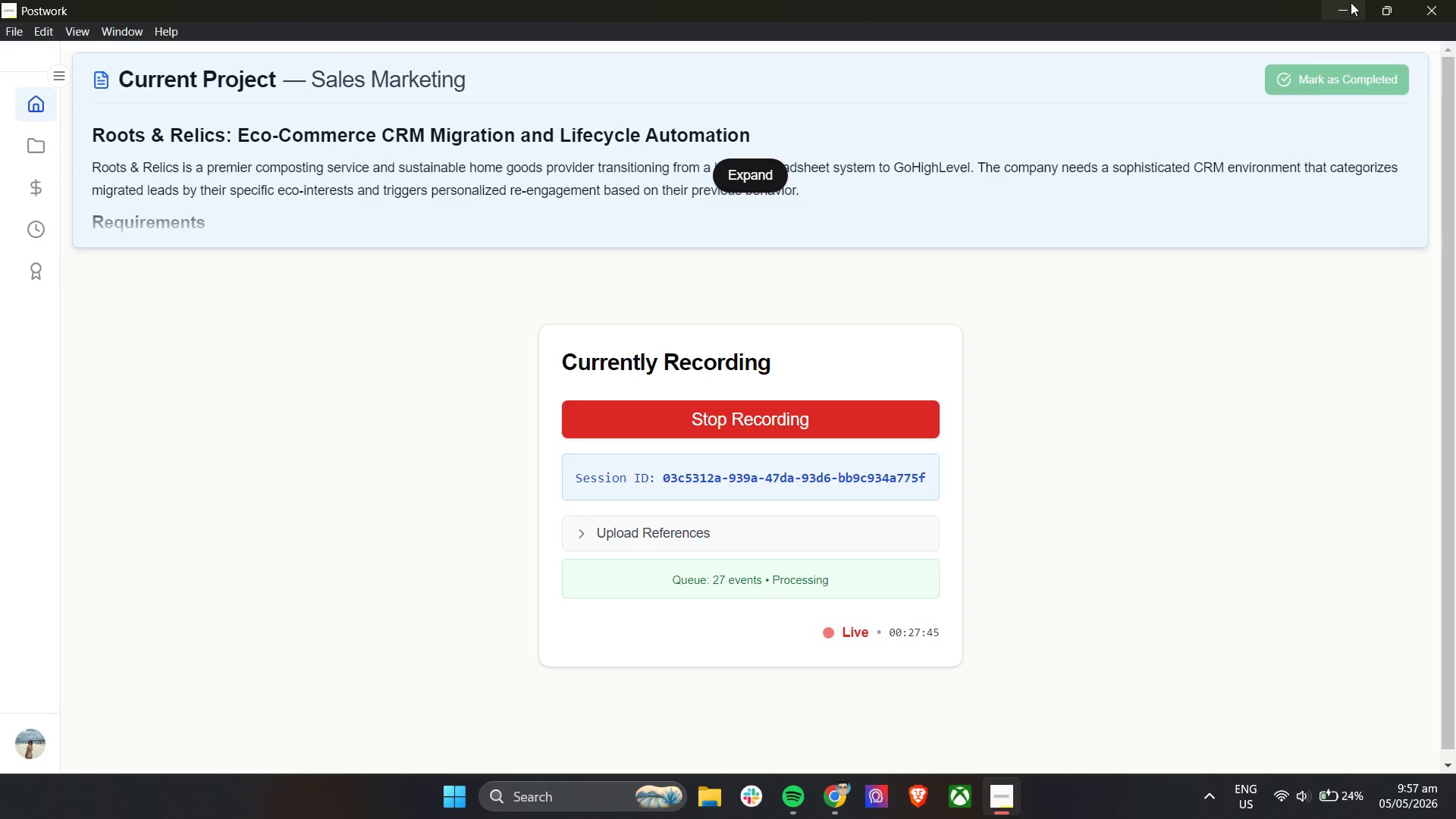 
scroll: coordinate [1108, 417], scroll_direction: down, amount: 4.0
 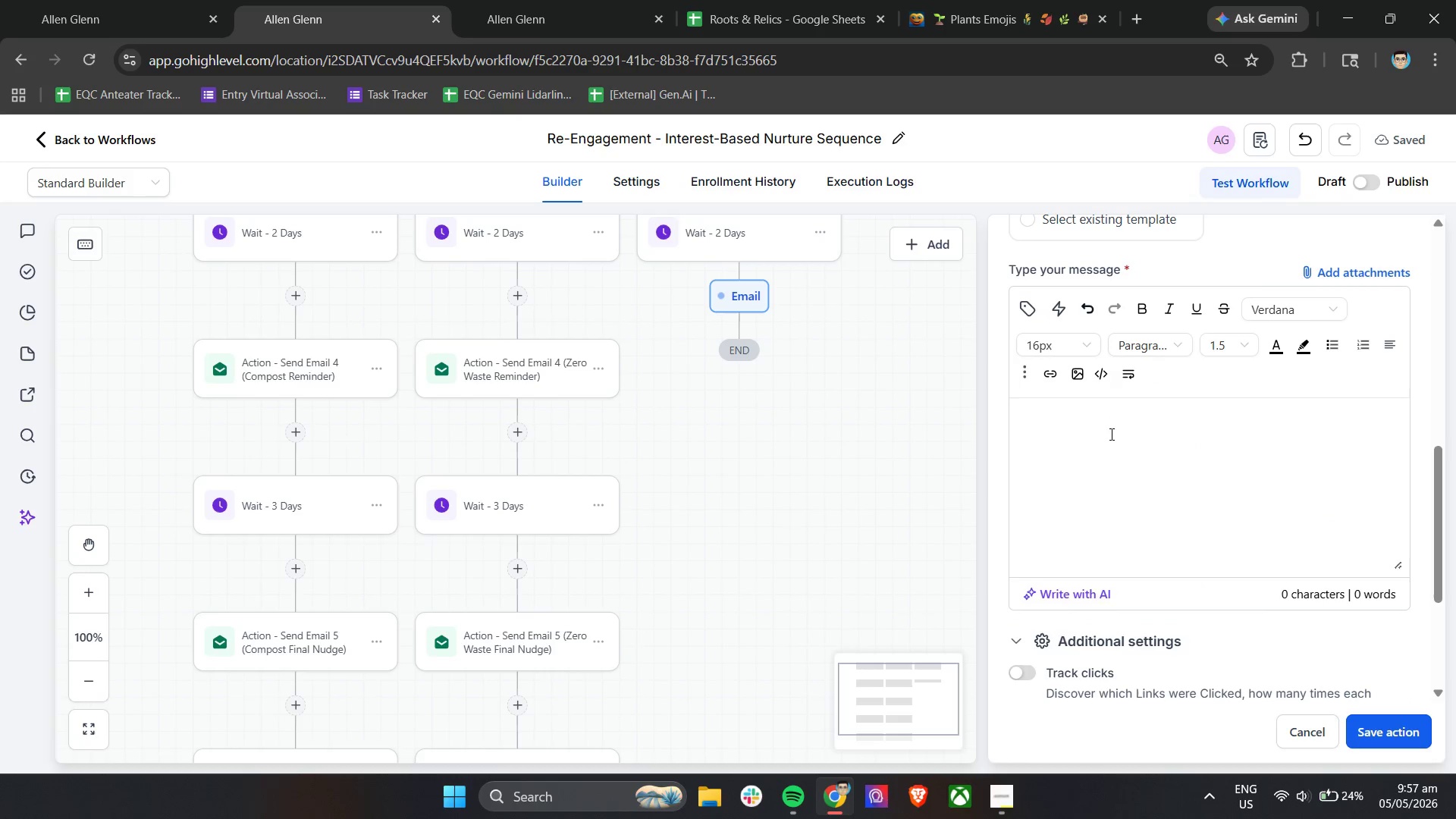 
left_click([1124, 435])
 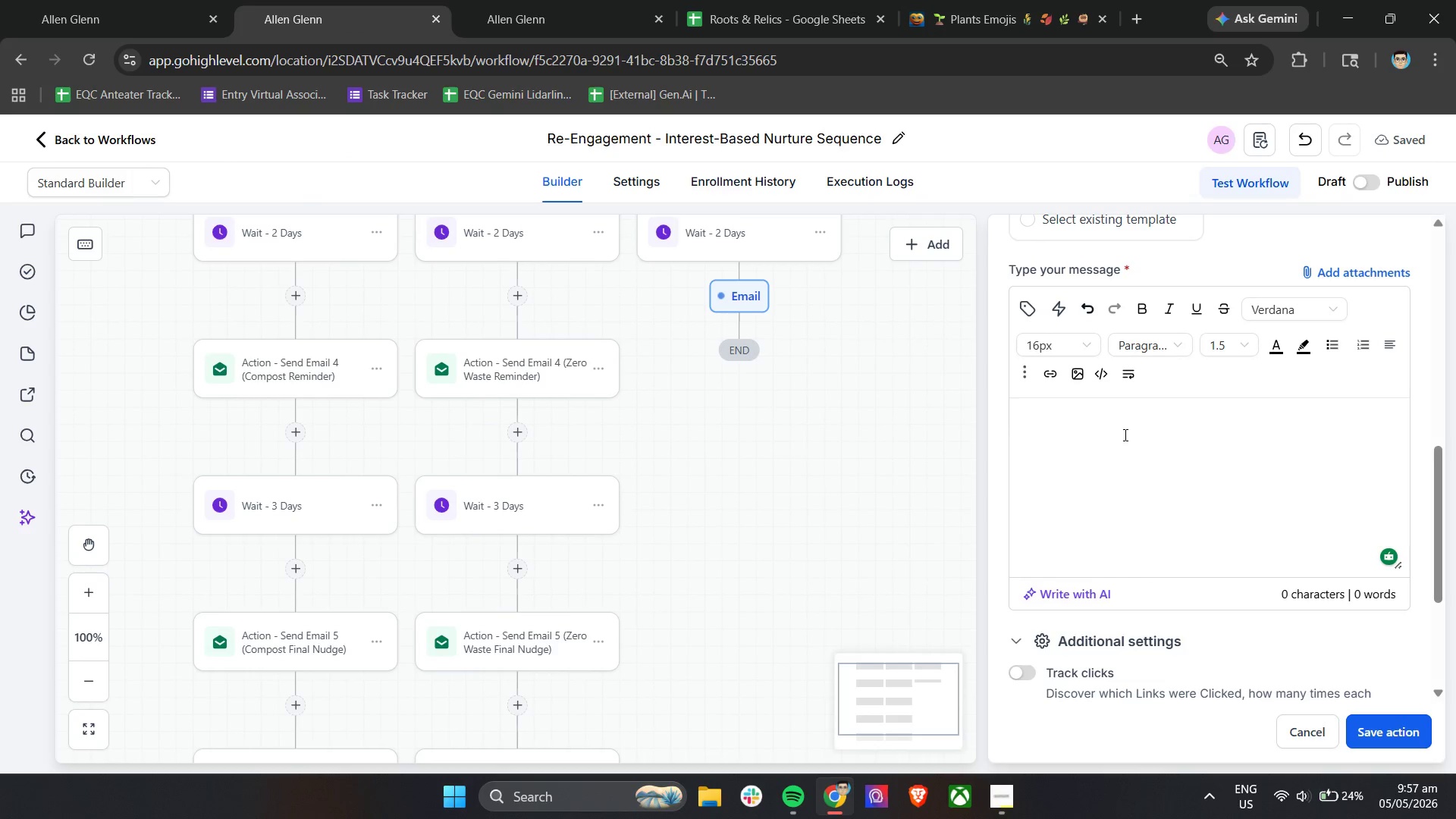 
scroll: coordinate [1128, 438], scroll_direction: up, amount: 4.0
 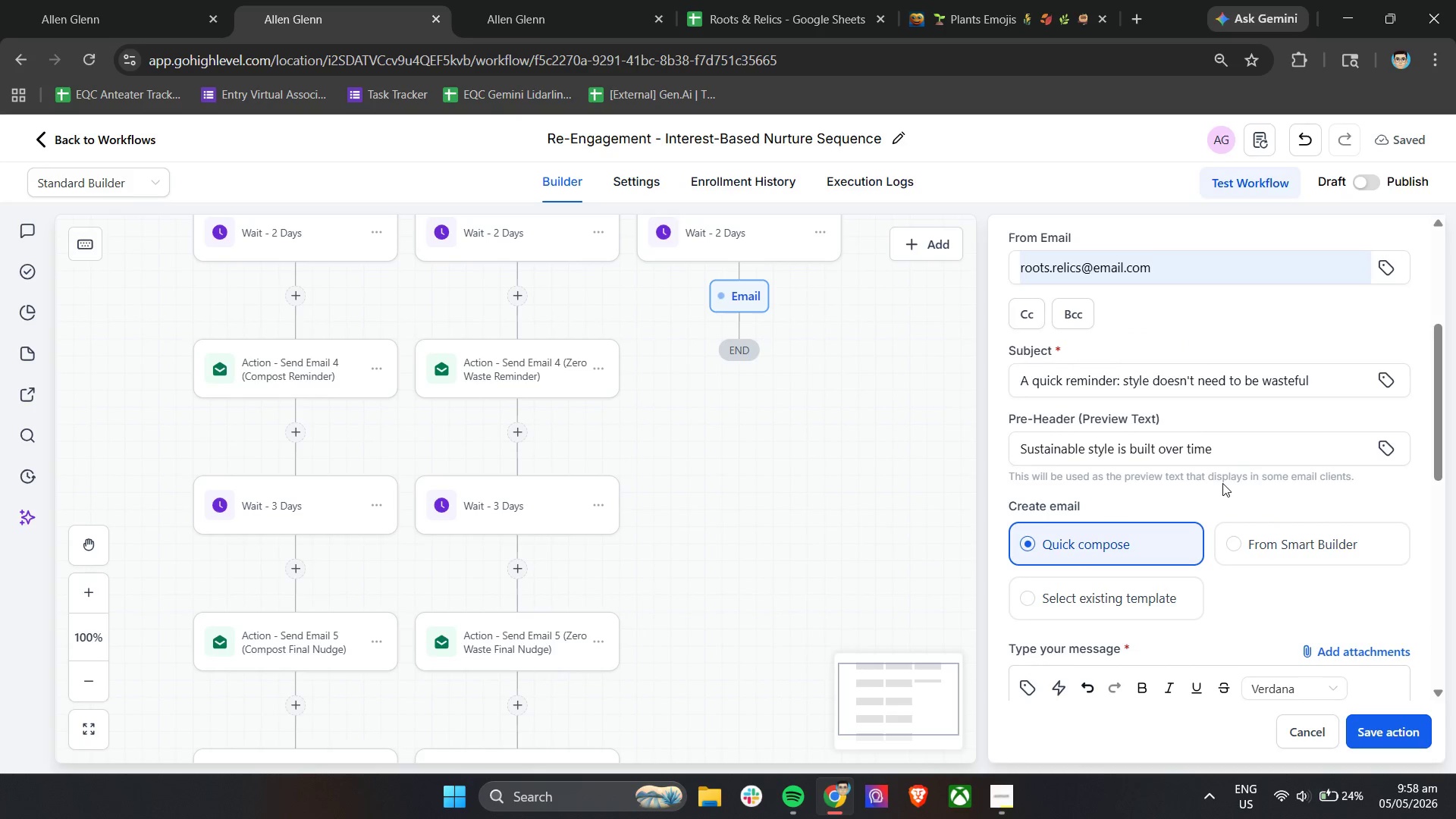 
scroll: coordinate [1222, 483], scroll_direction: down, amount: 2.0
 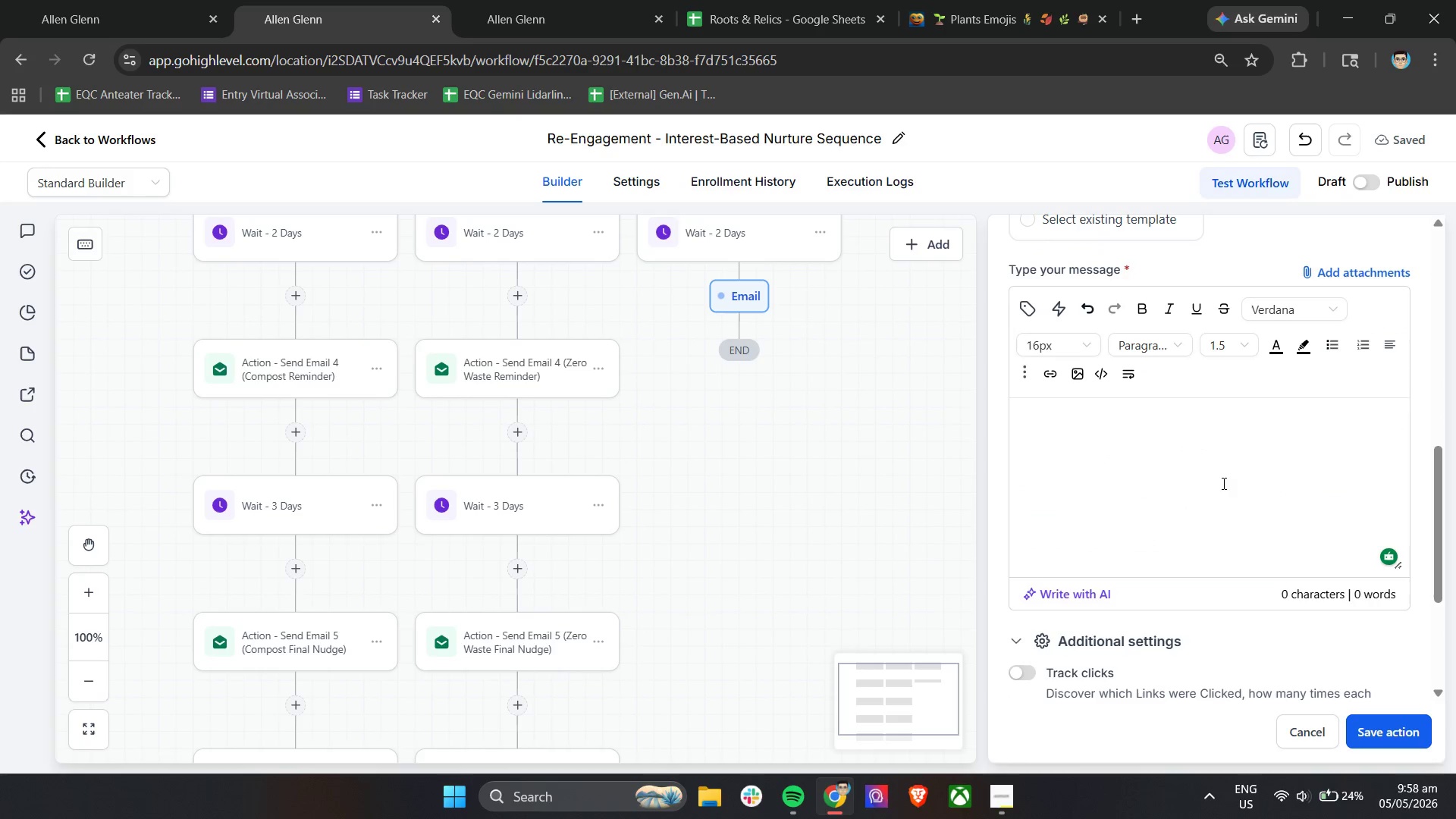 
type(Hi )
 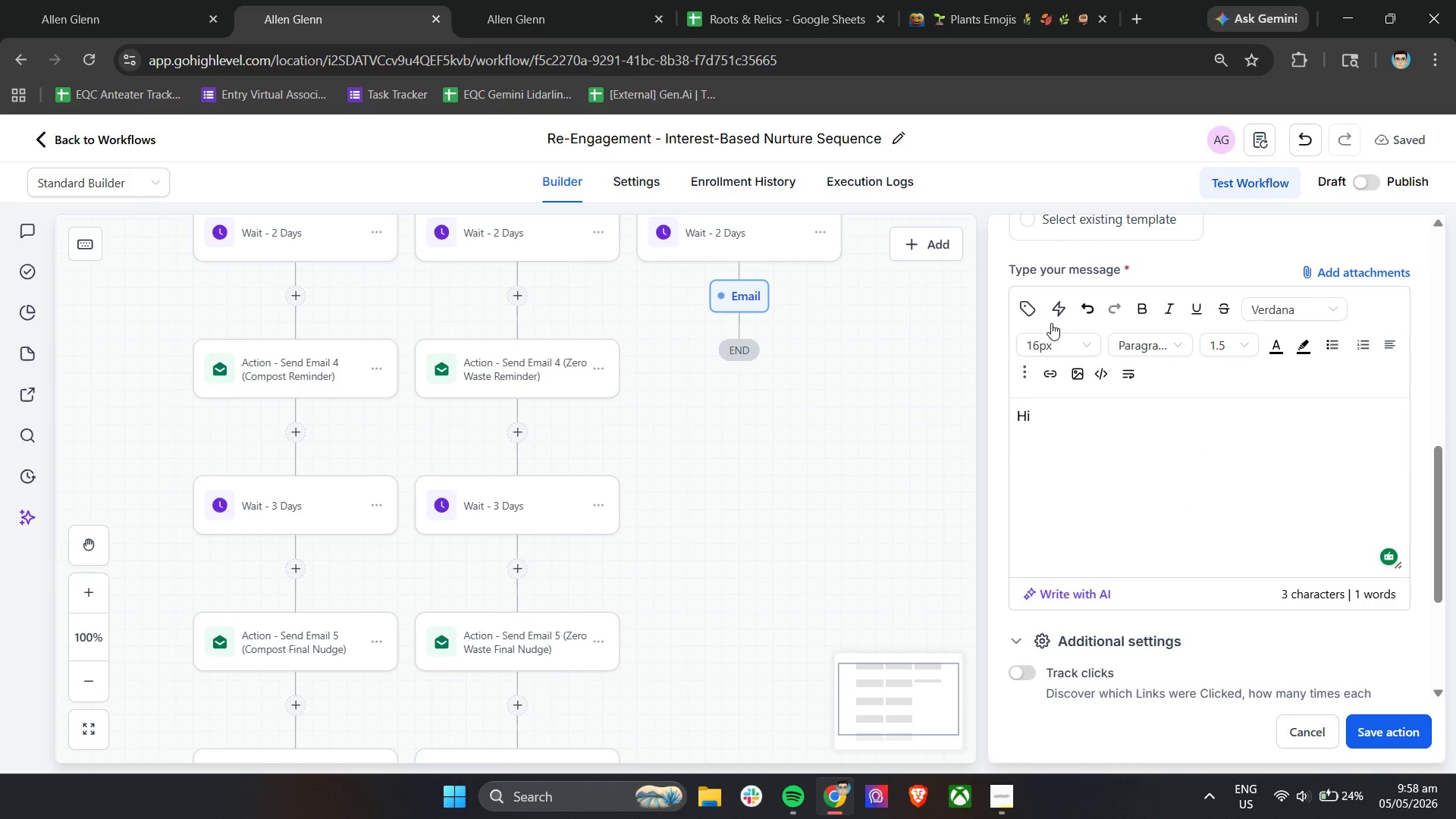 
left_click([1040, 309])
 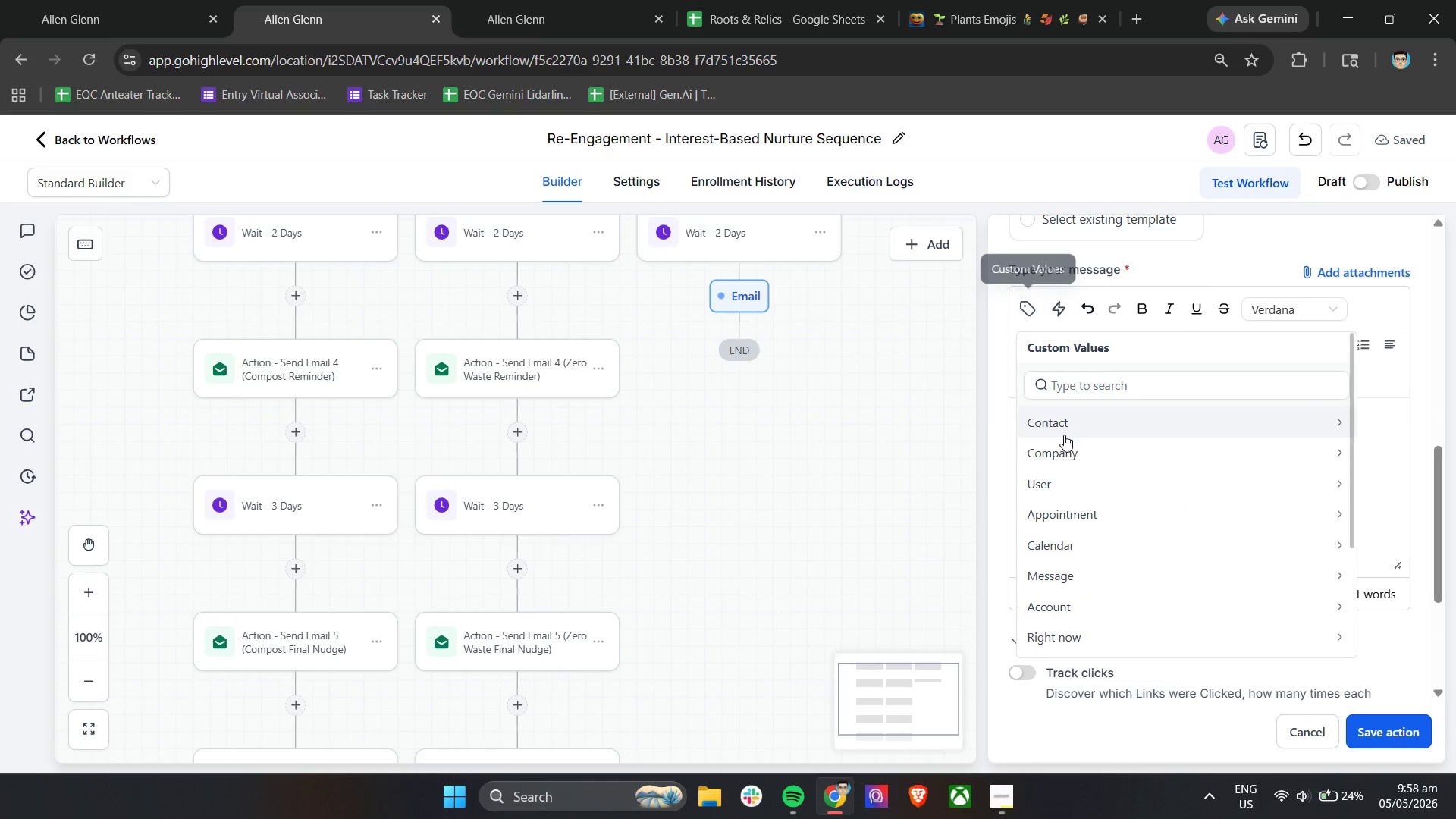 
left_click([1066, 434])
 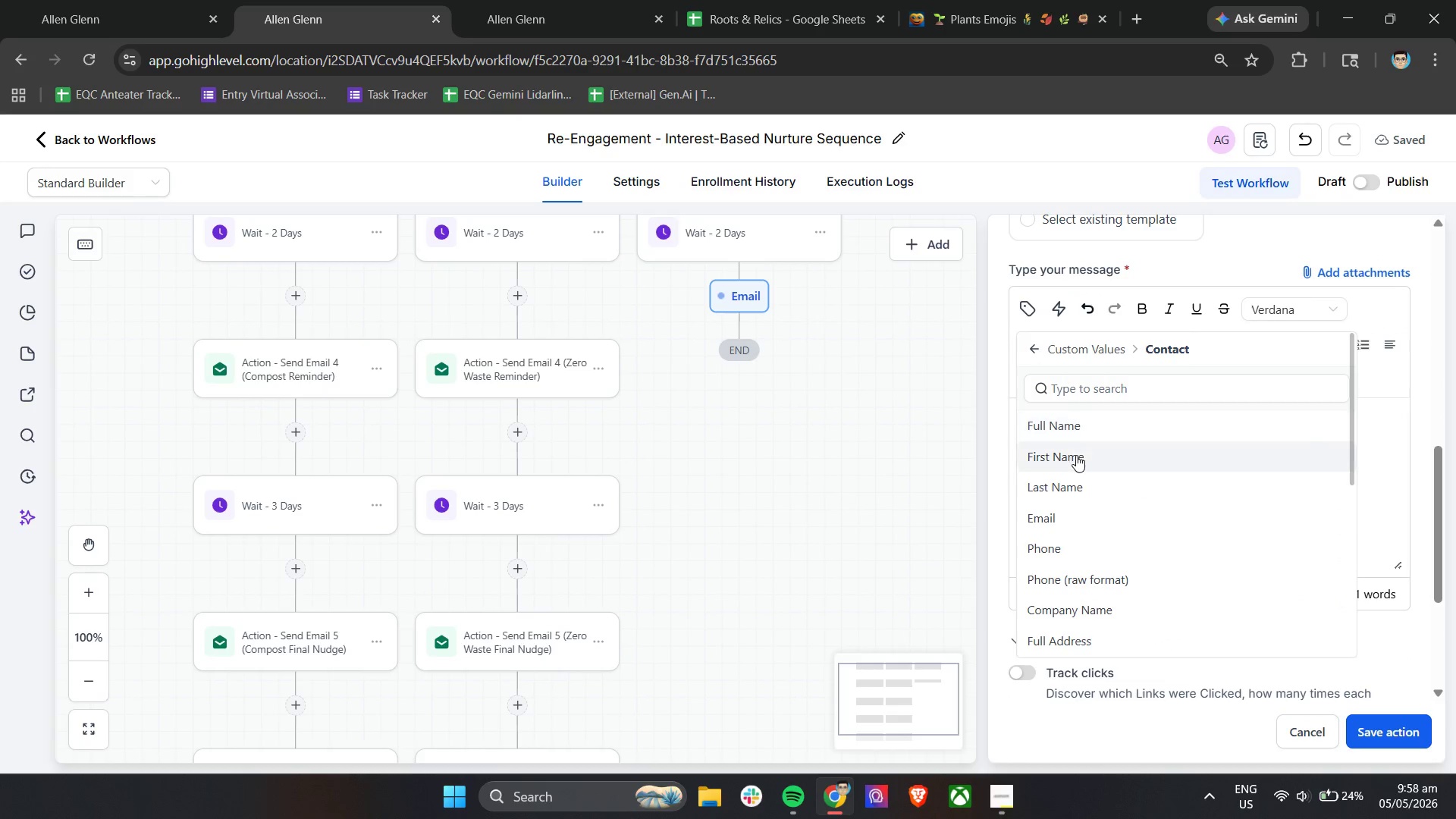 
left_click([1077, 455])
 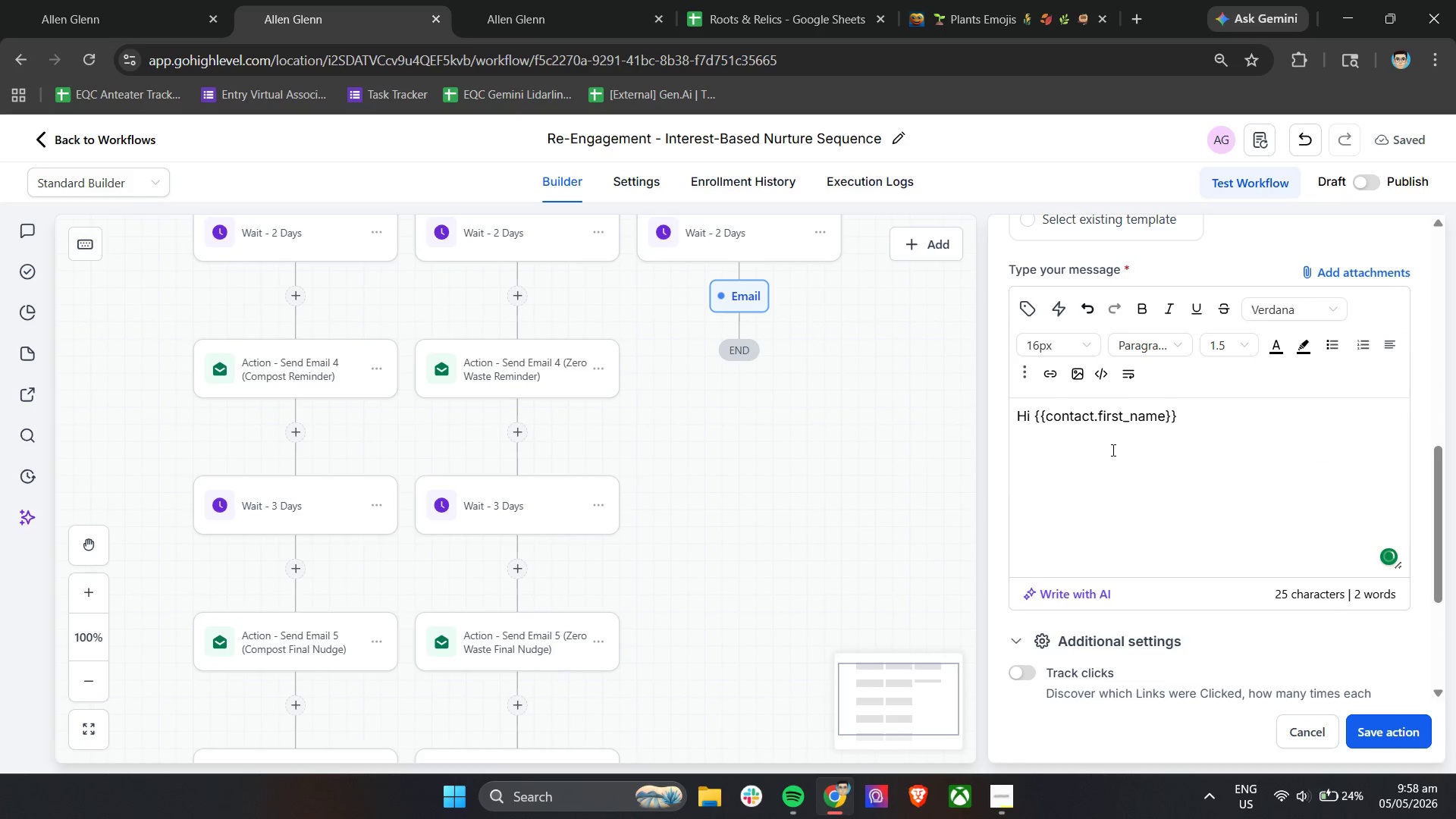 
key(Comma)
 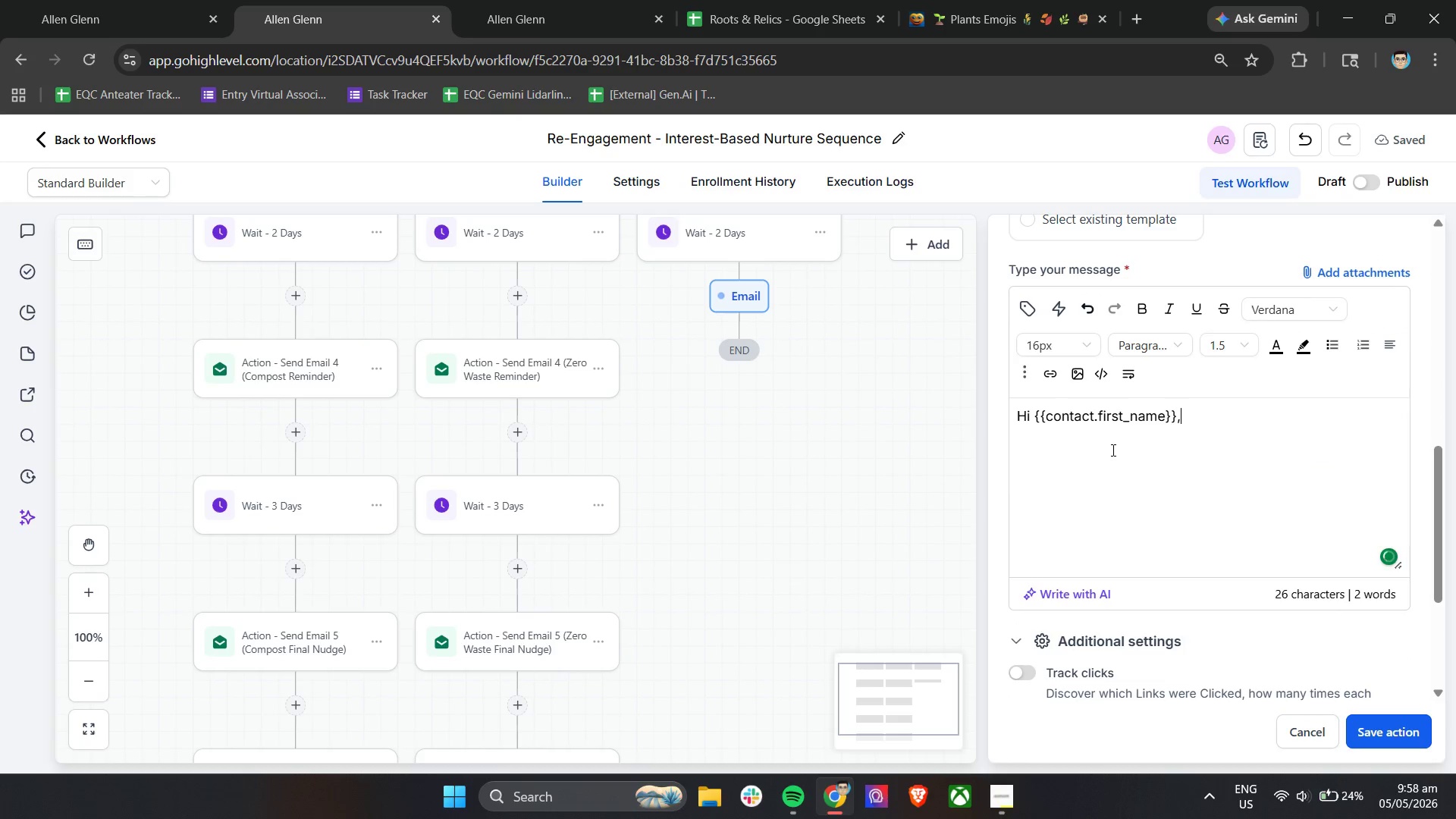 
key(Enter)
 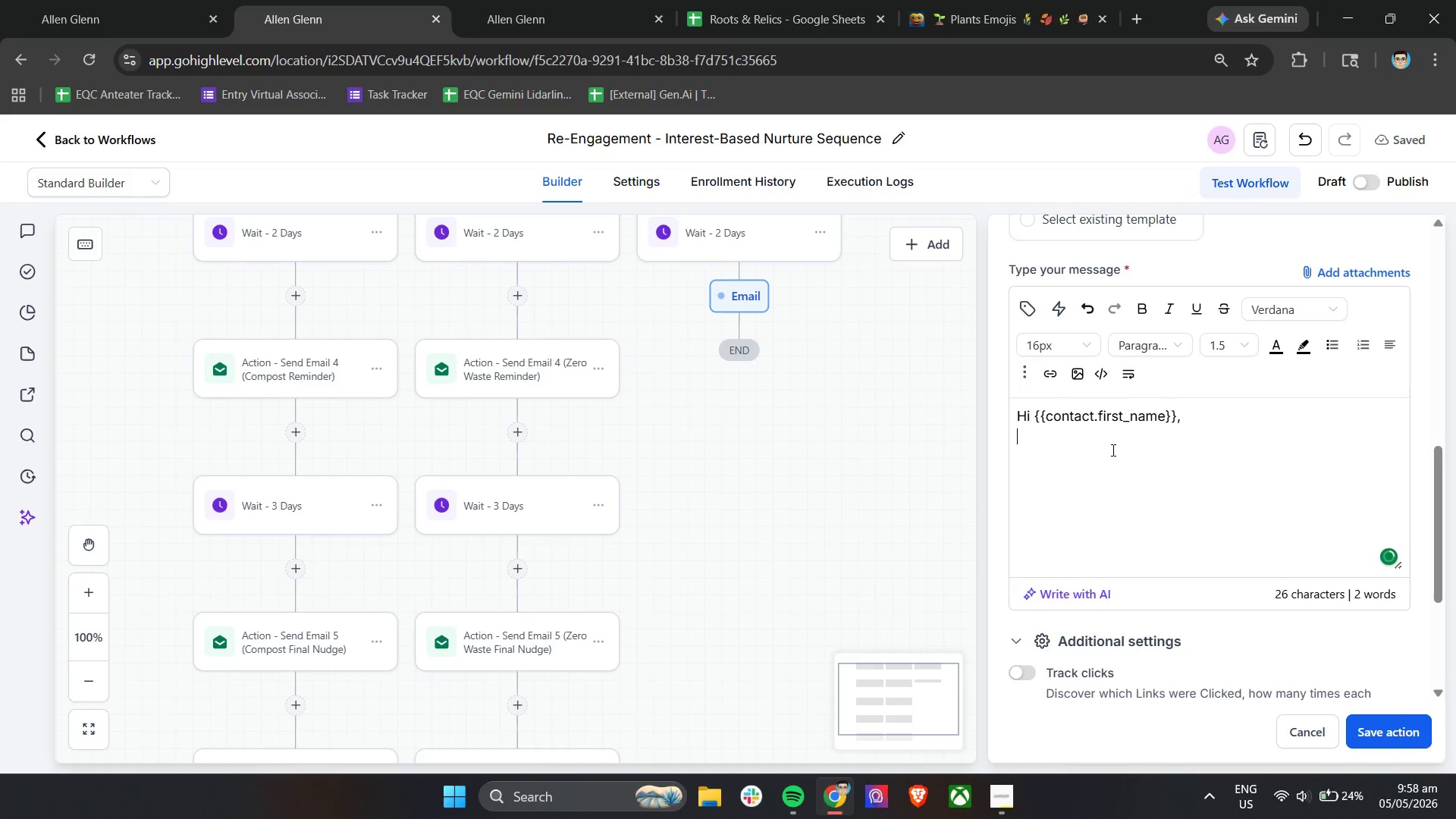 
key(Enter)
 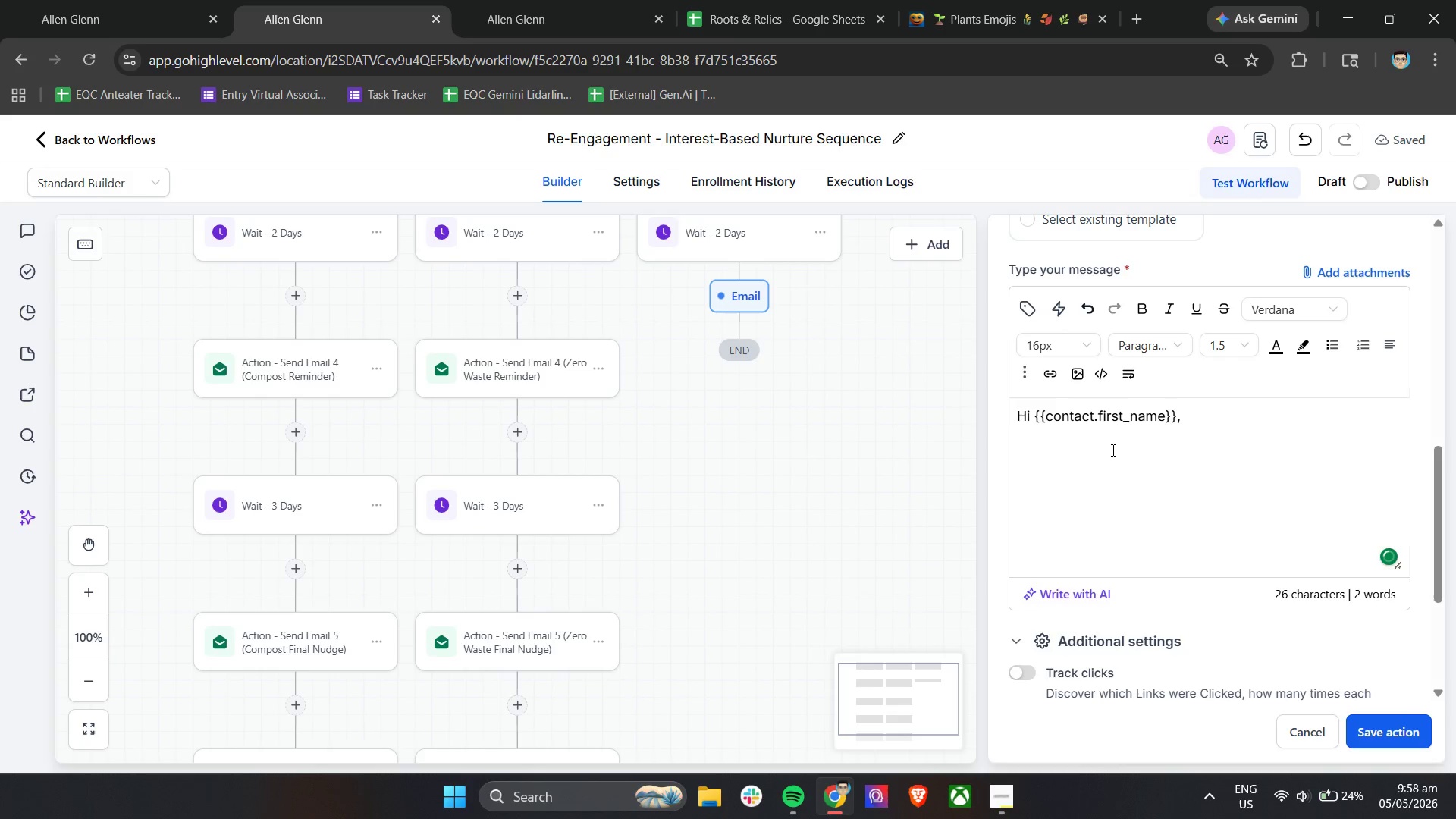 
type(U)
key(Backspace)
type(It's easy to feel like sustainable fashion requires big changes-but in reality, most people build it gradually.)
 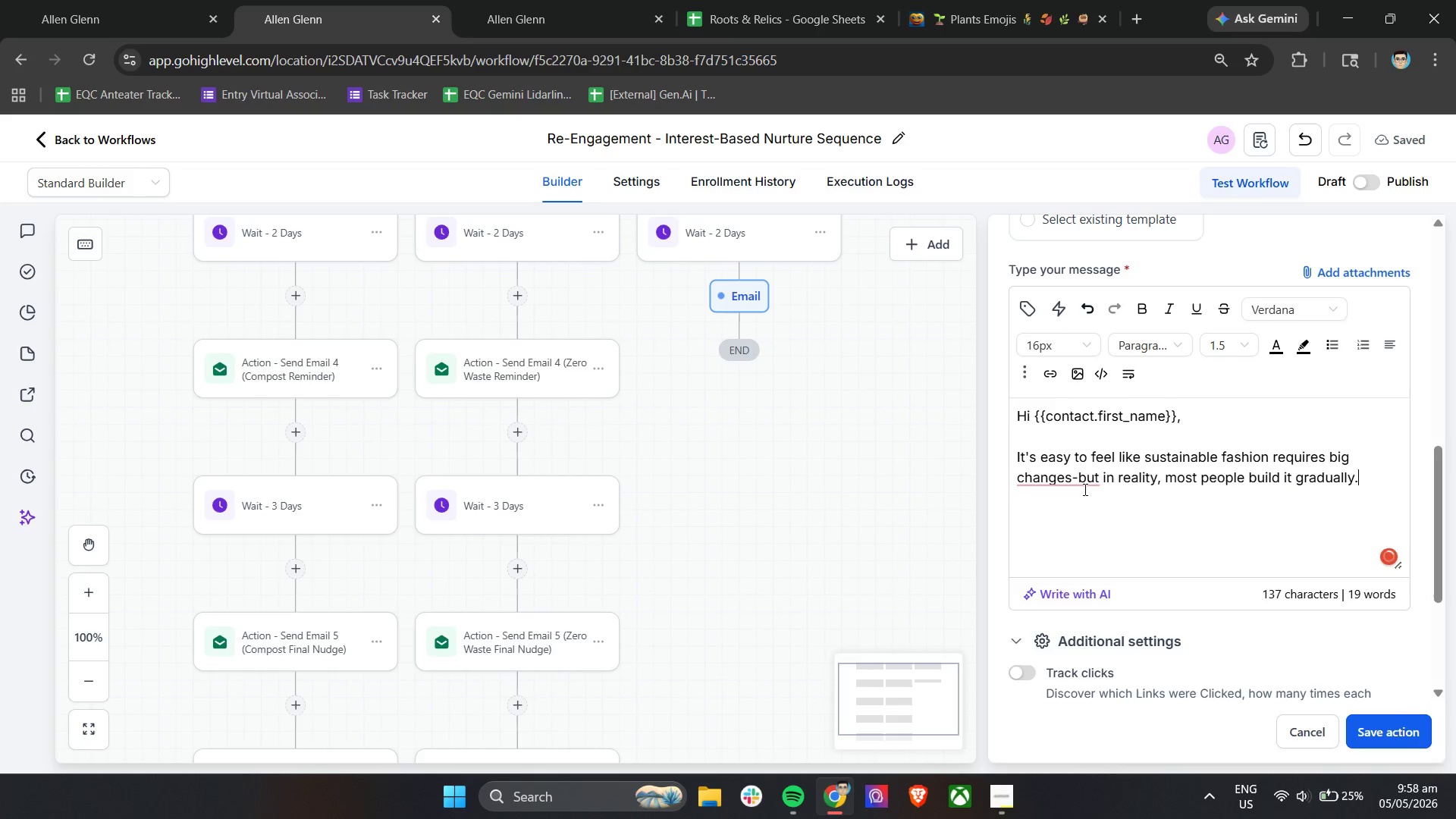 
left_click([1078, 517])
 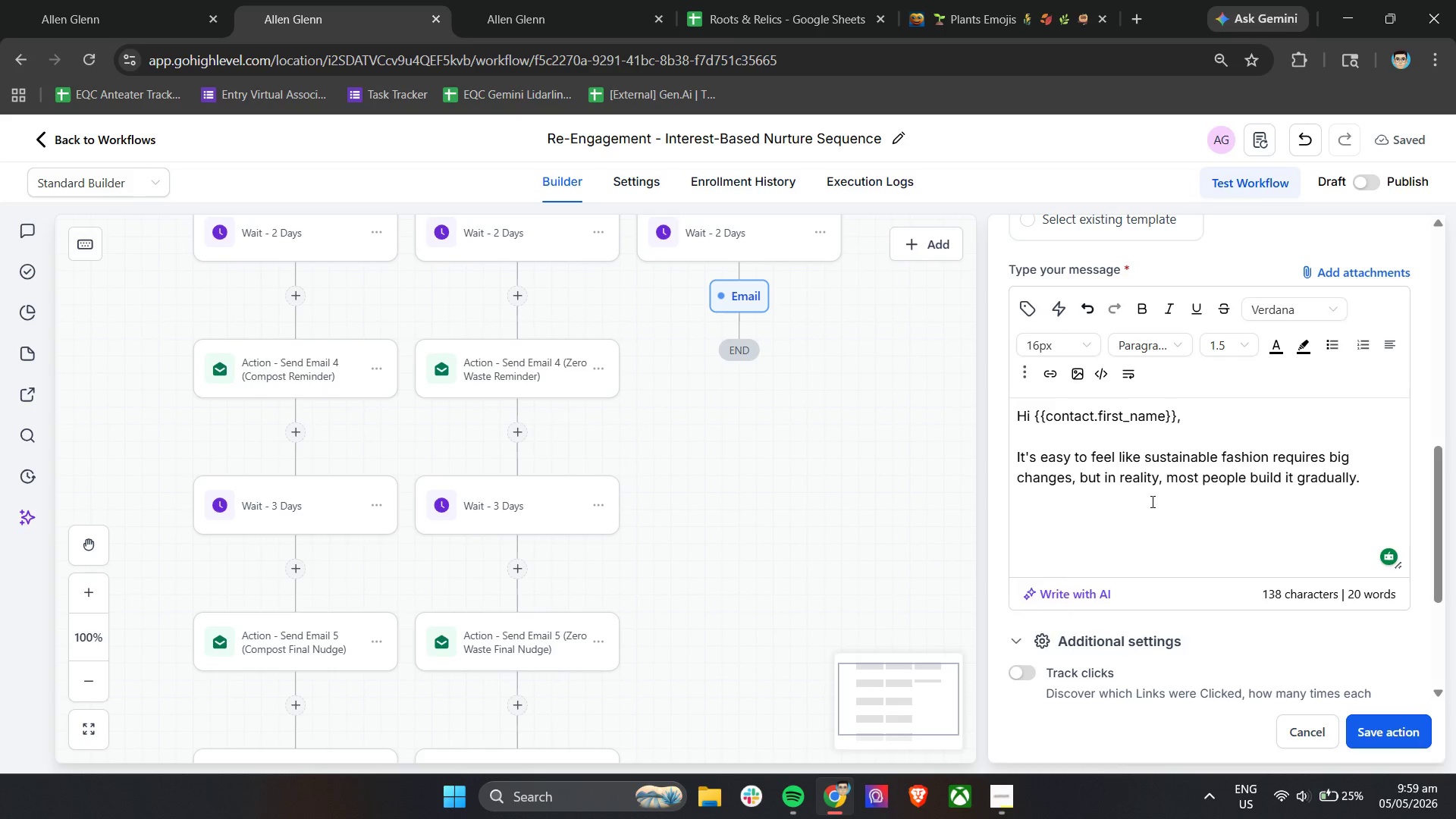 
wait(5.34)
 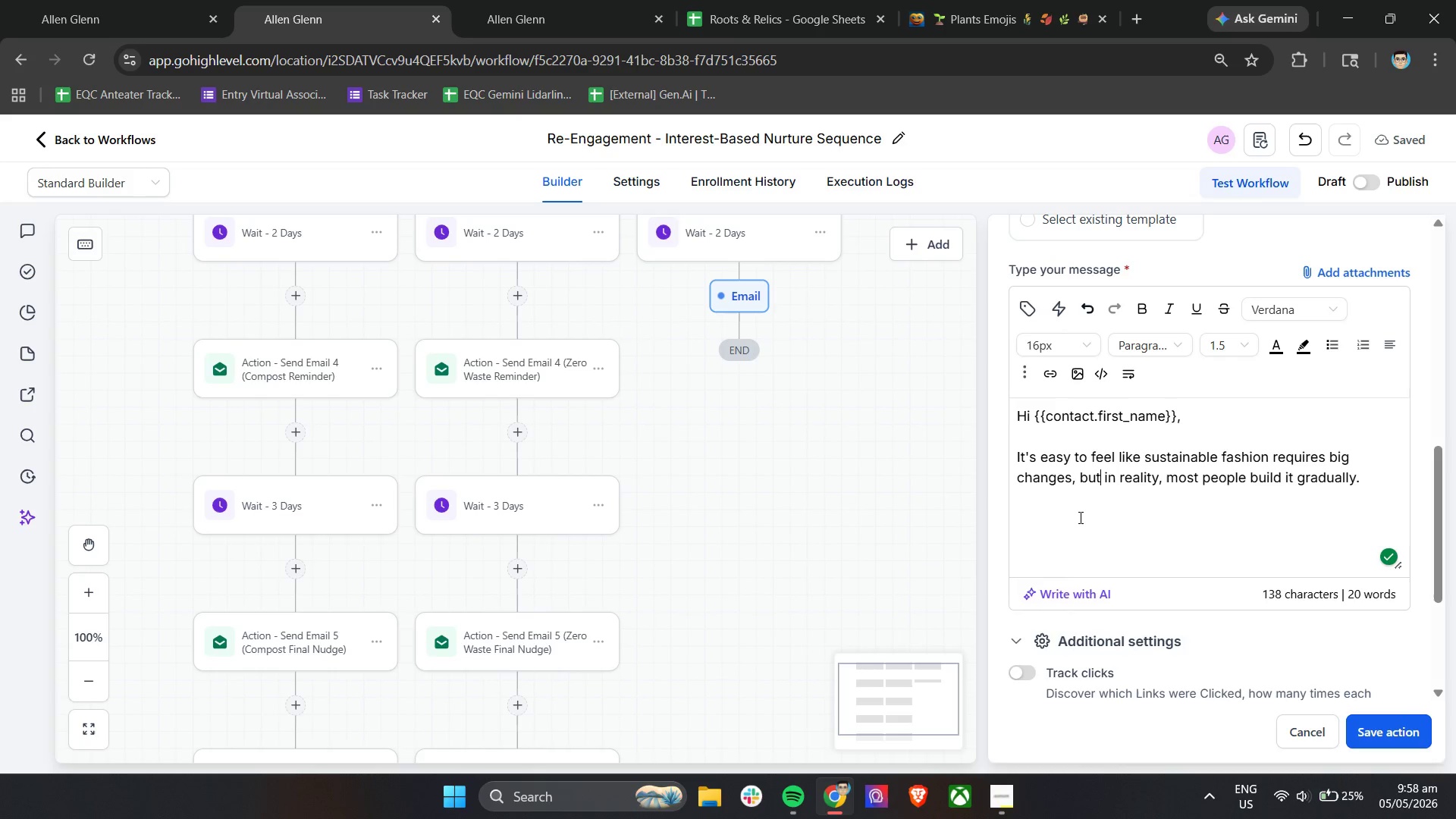 
left_click([1079, 480])
 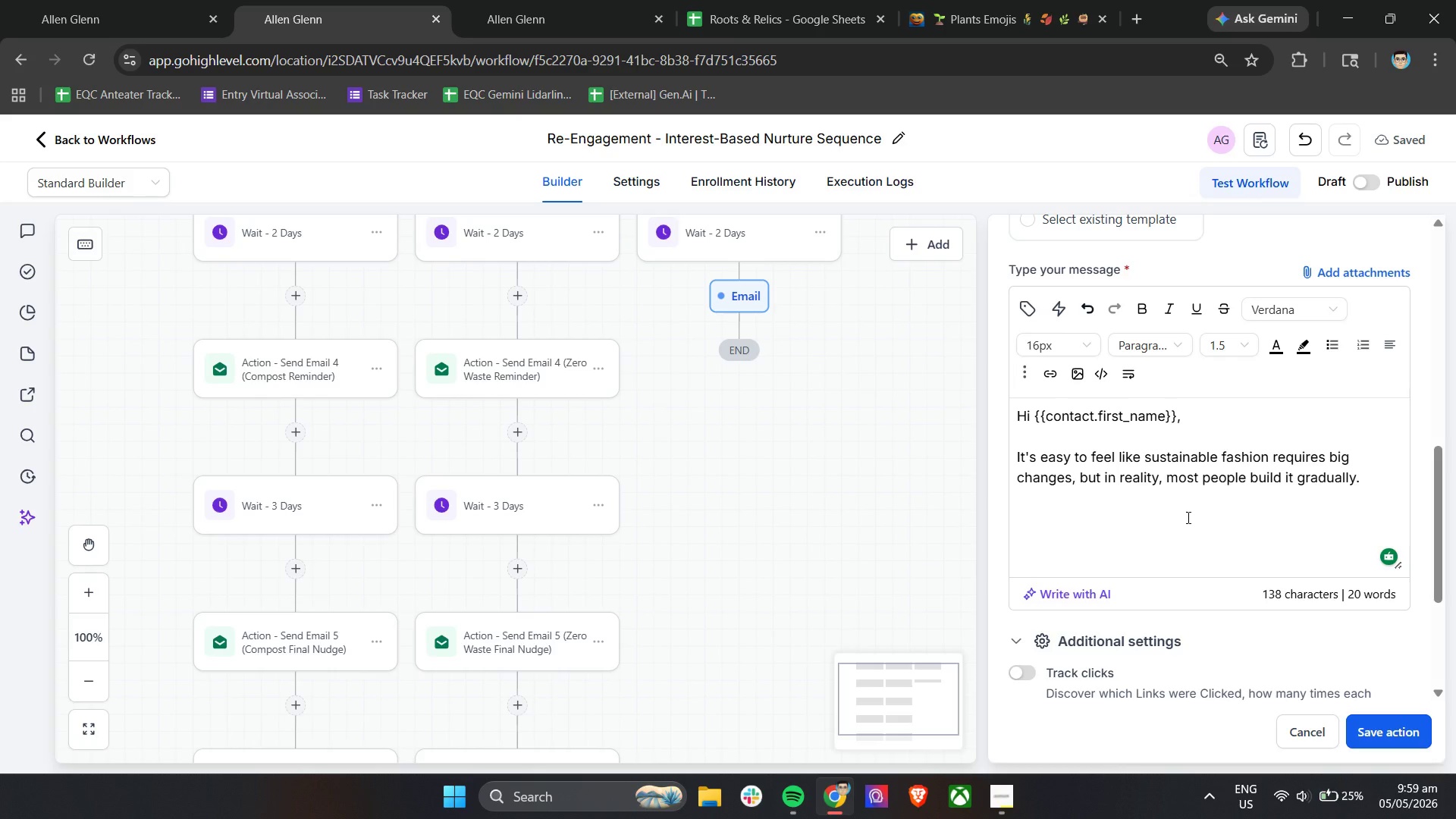 
key(Backspace)
 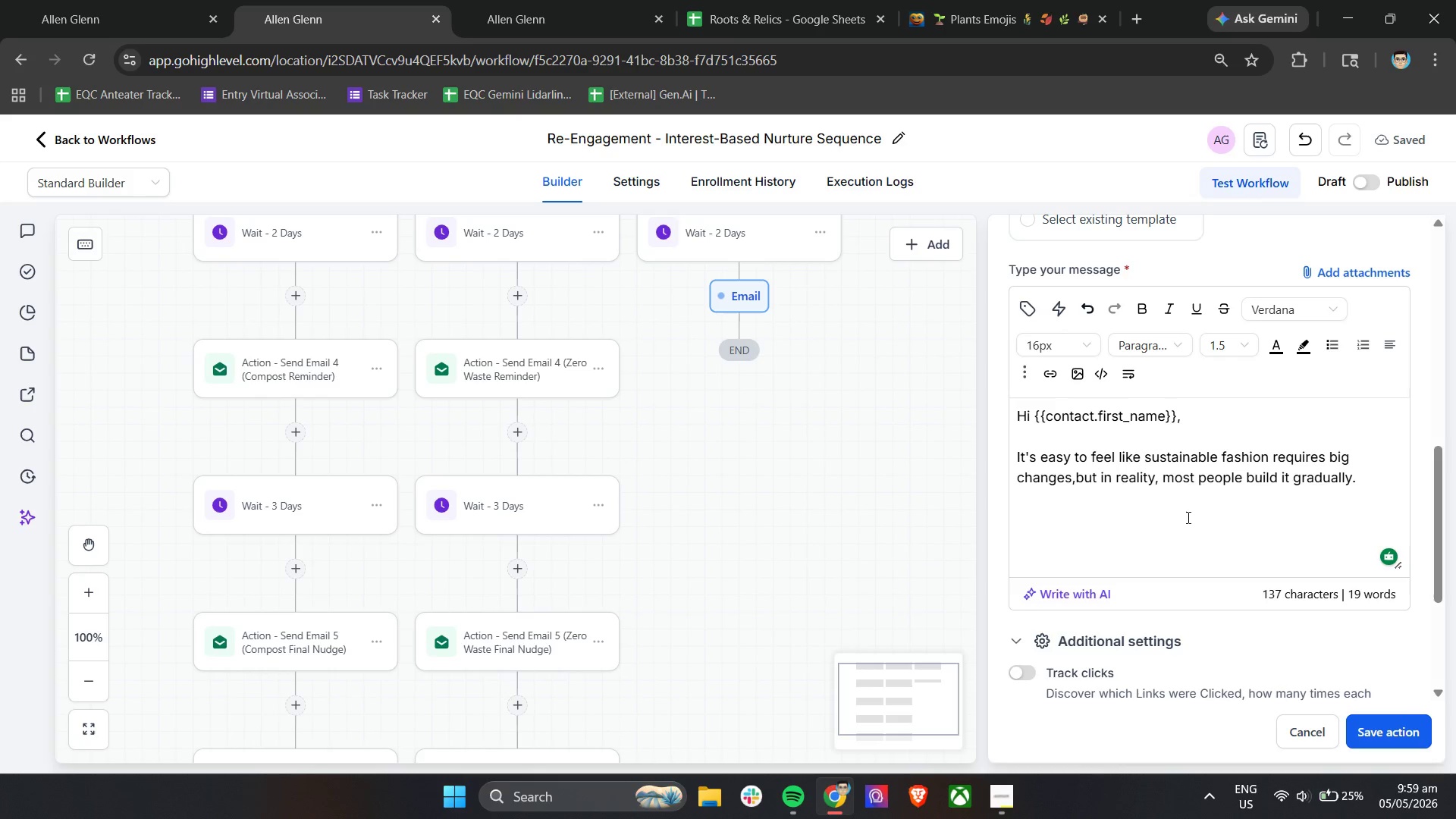 
key(Backspace)
 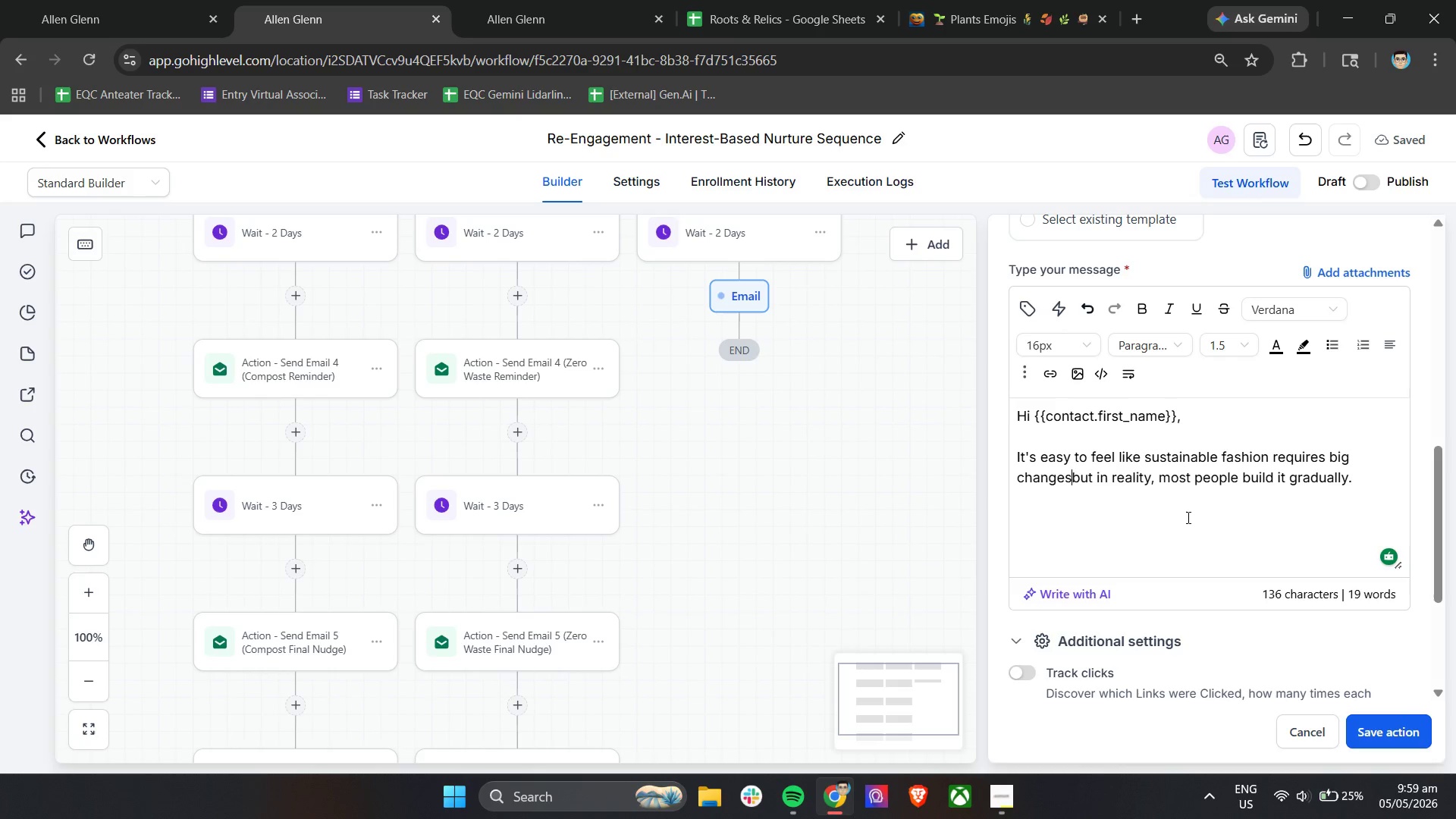 
key(Minus)
 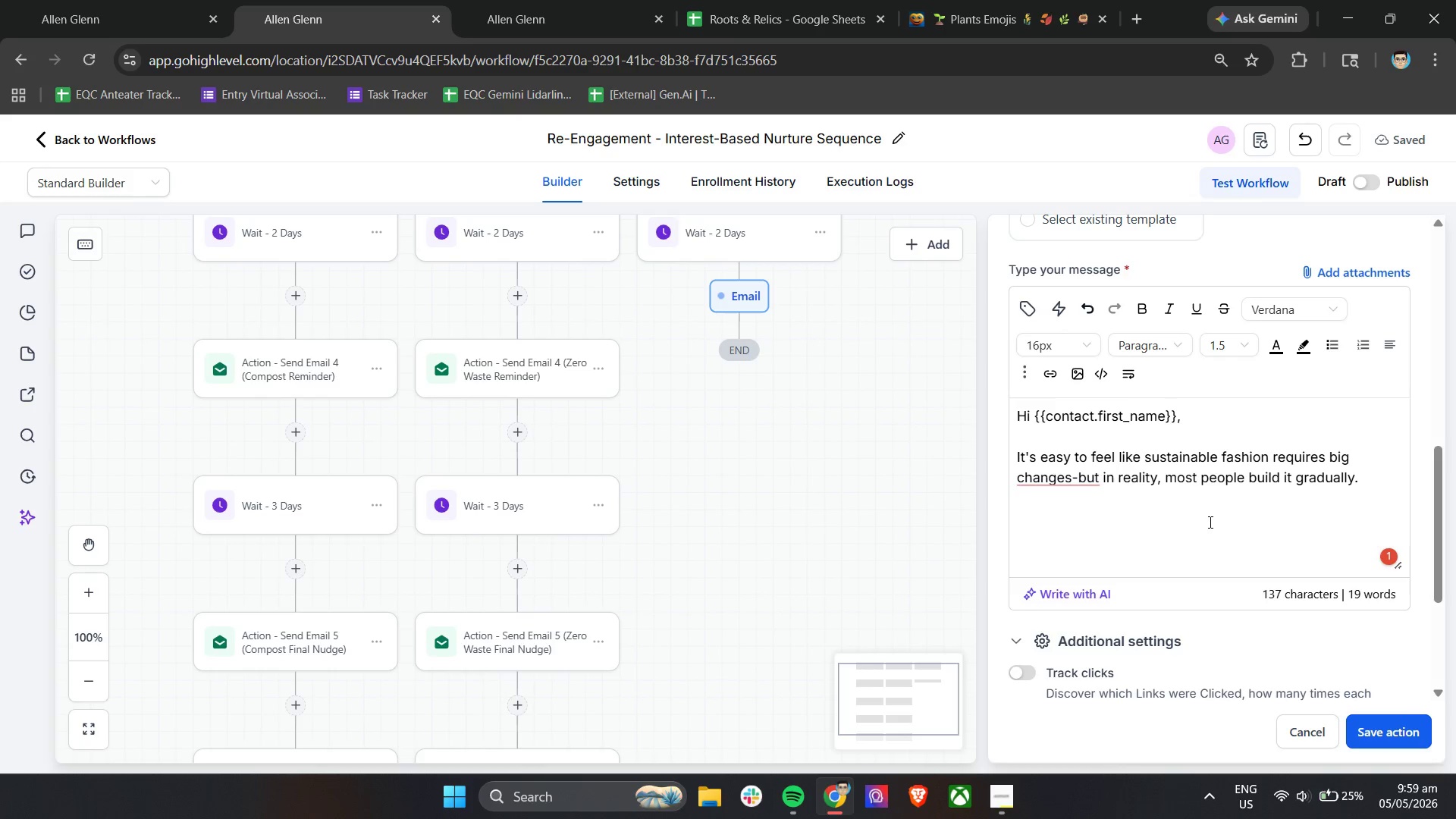 
hold_key(key=ControlLeft, duration=0.47)
 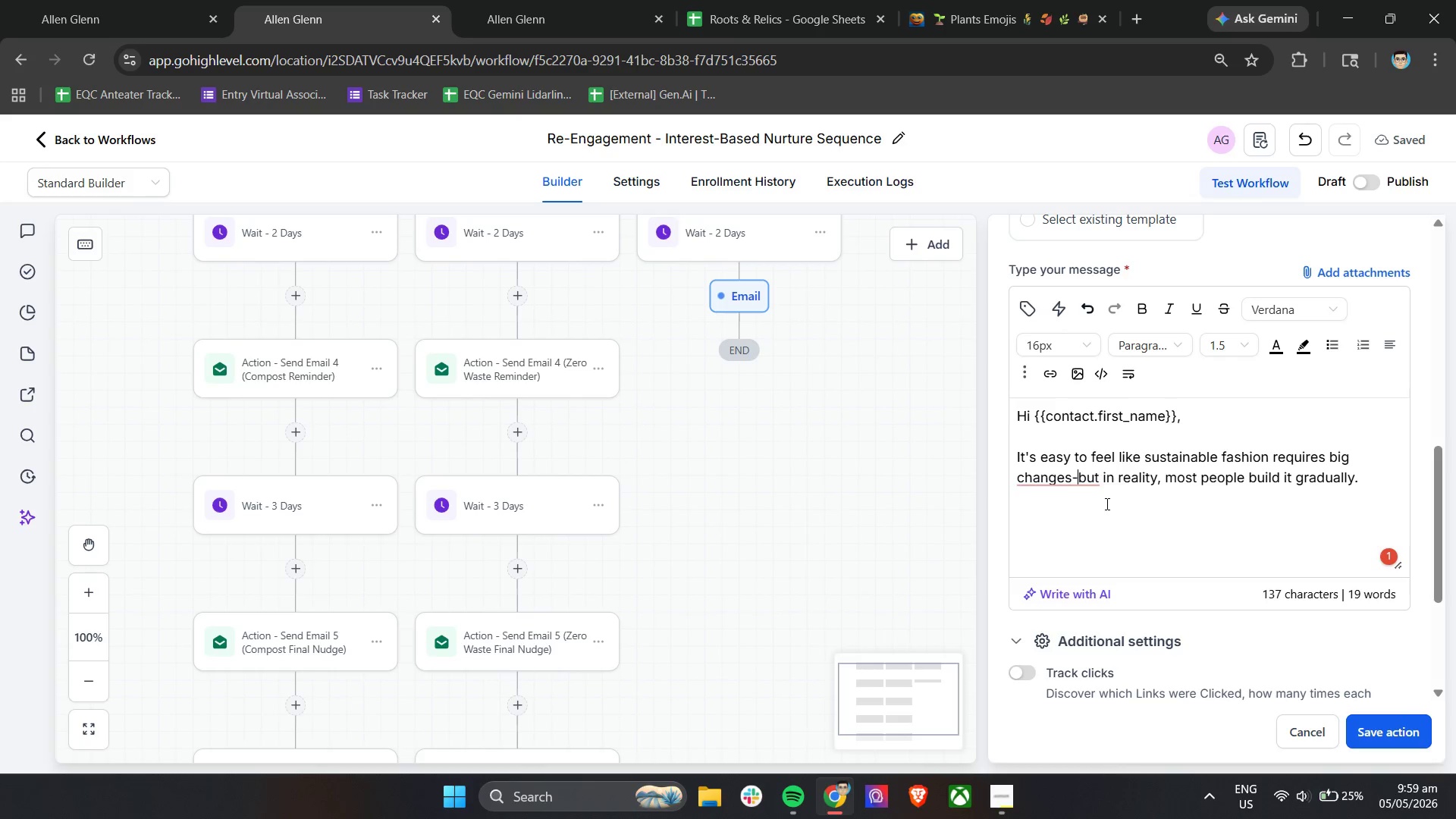 
key(Control+Backspace)
 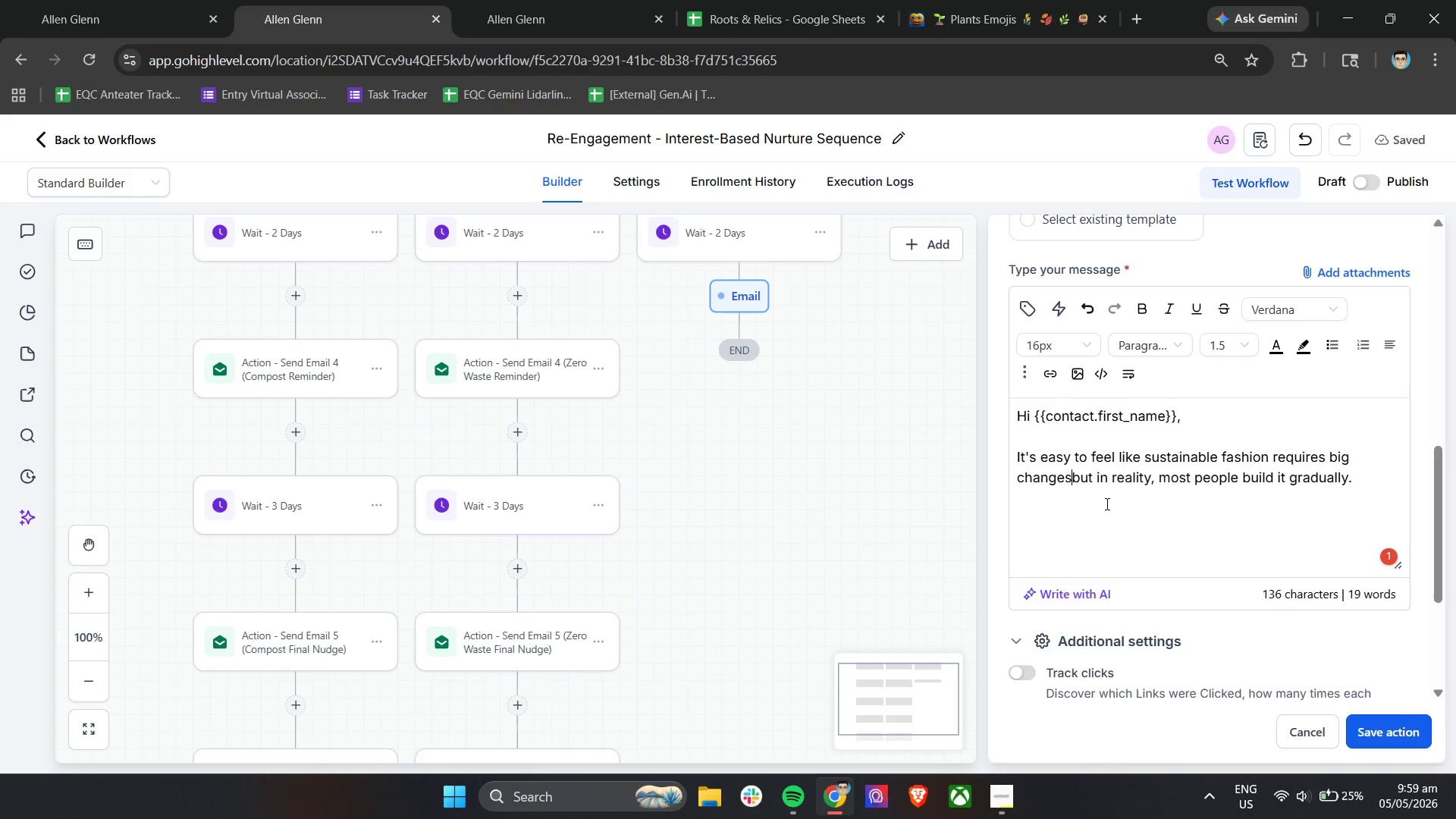 
key(Control+V)
 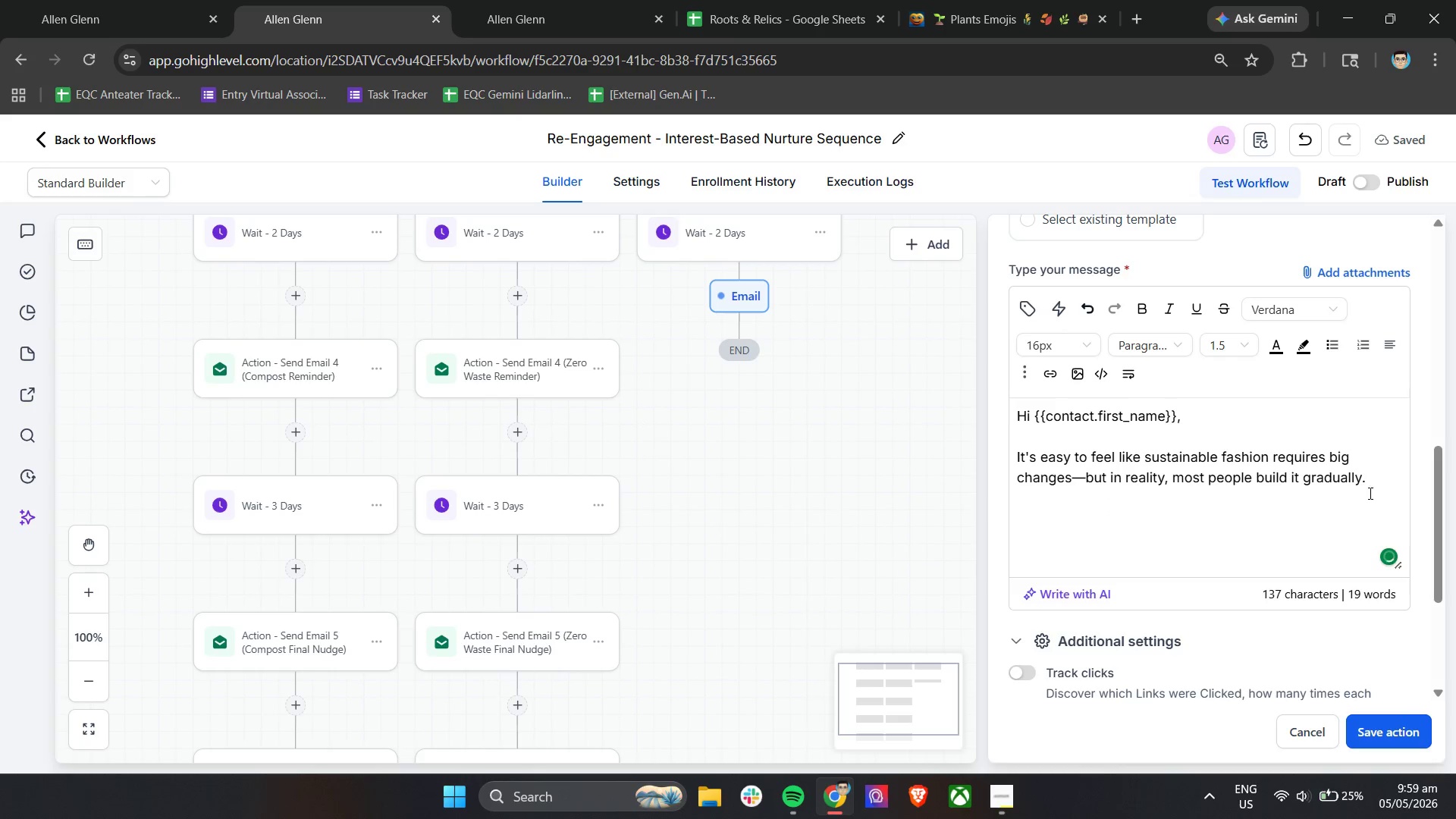 
left_click([1374, 481])
 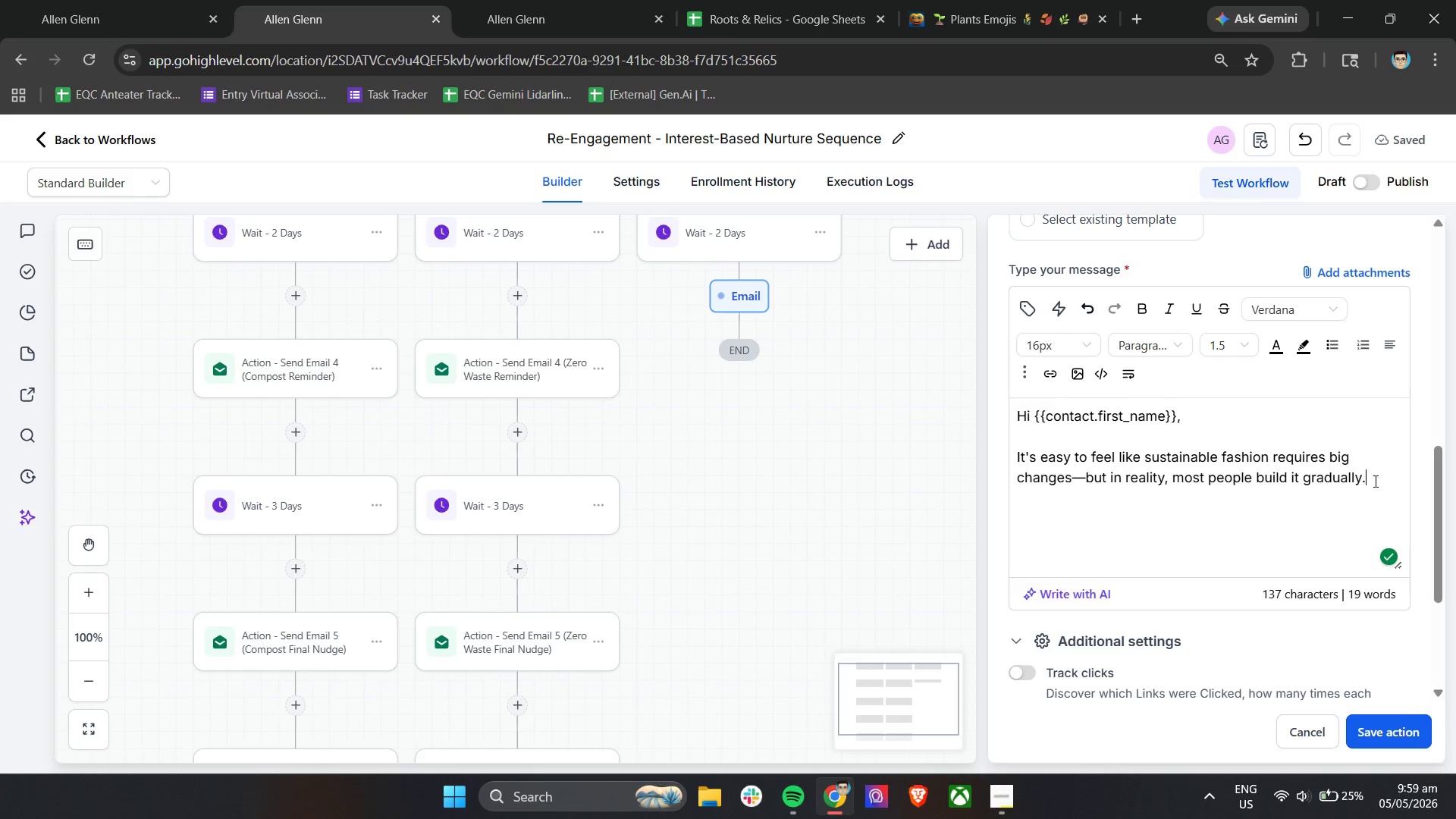 
key(ArrowDown)
 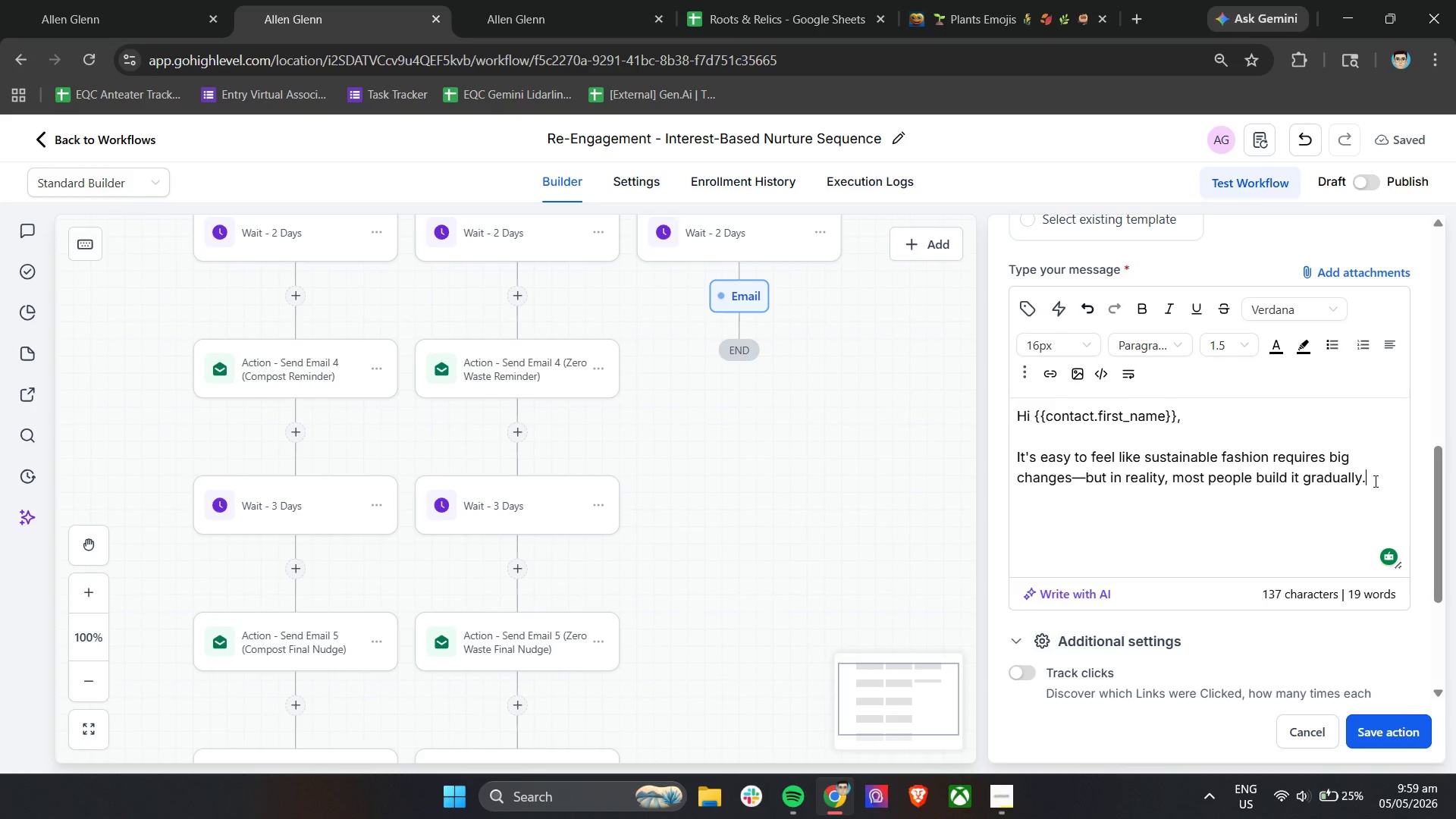 
key(Enter)
 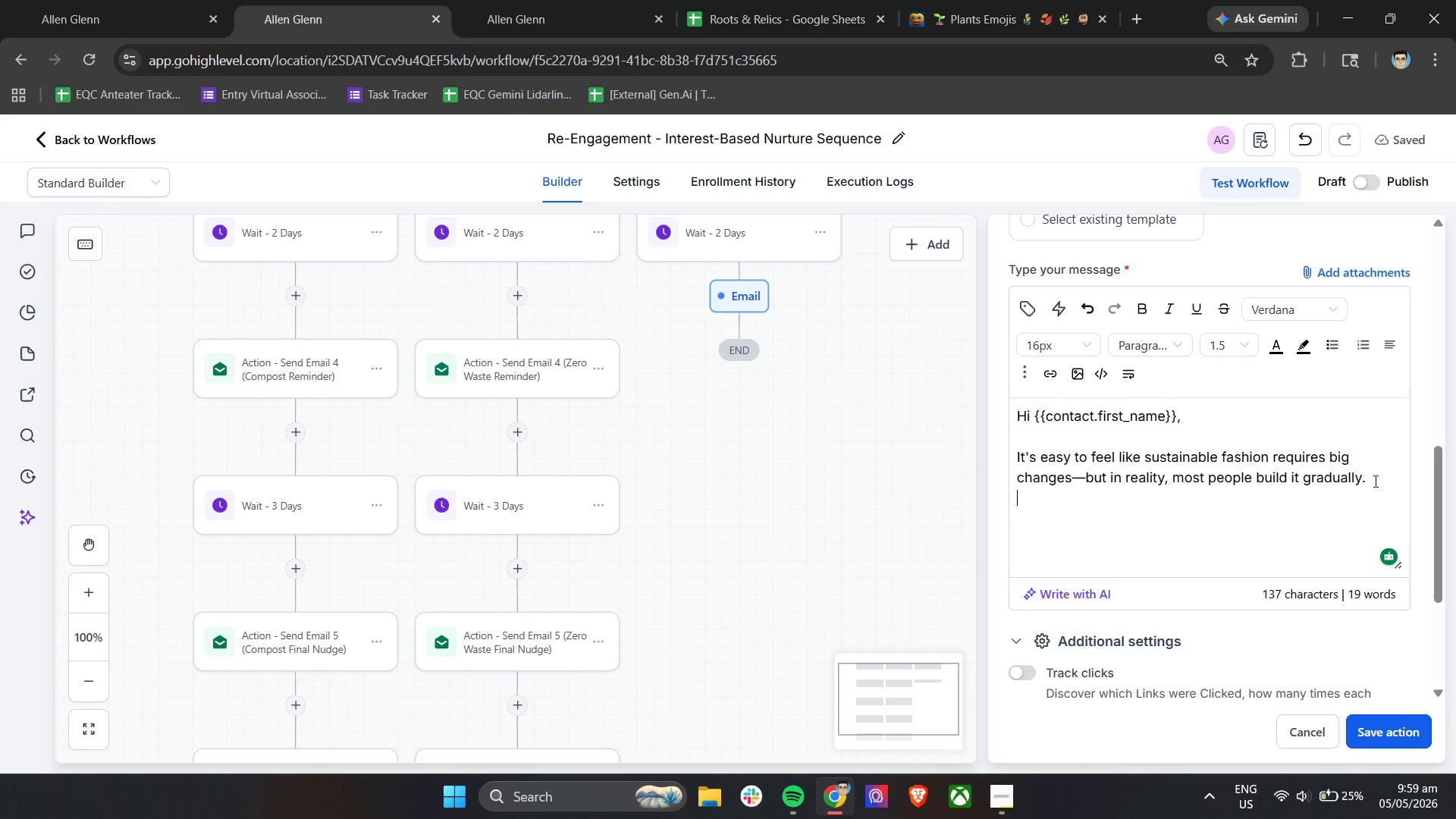 
key(Enter)
 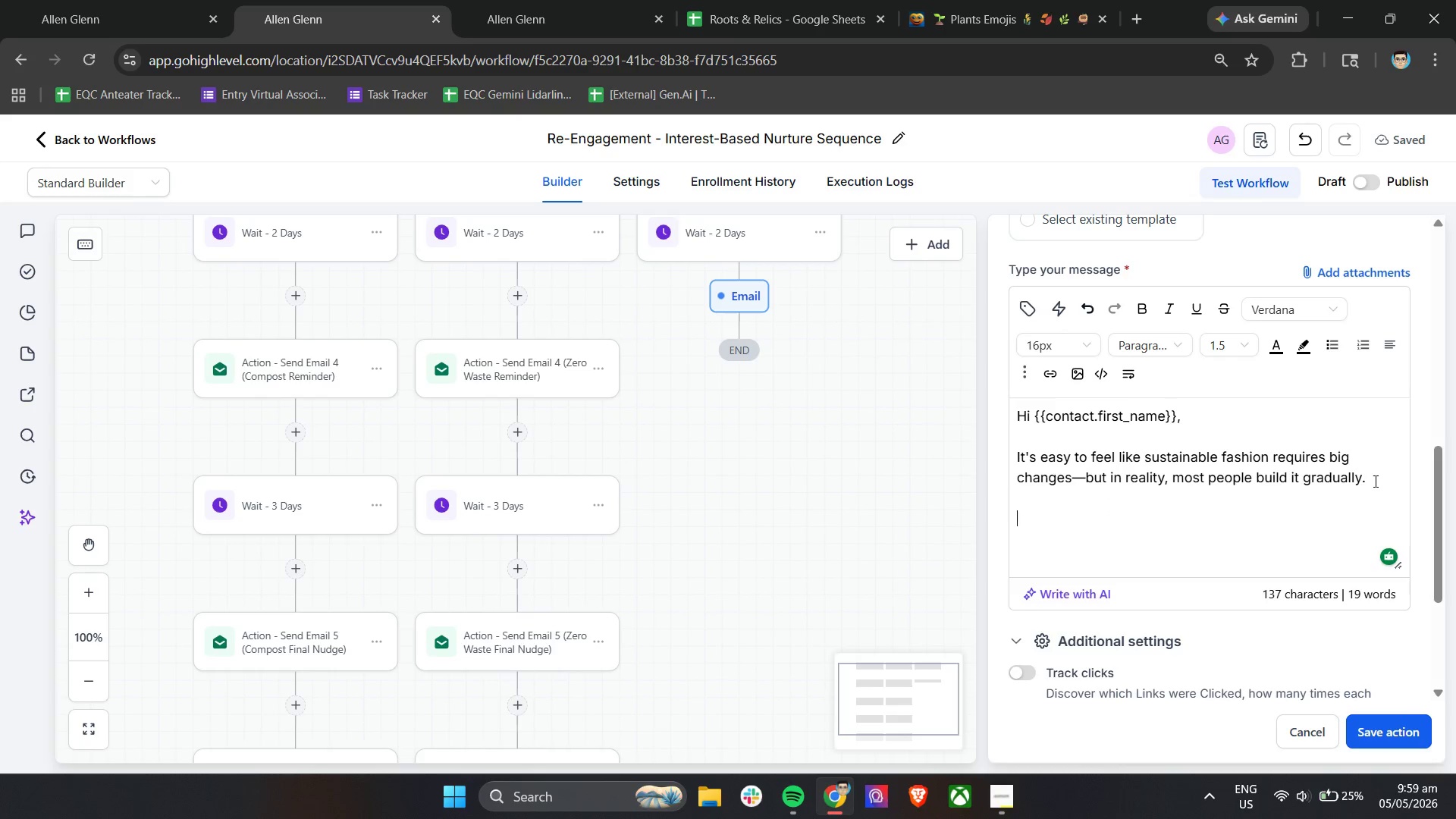 
type(Small decisions)
 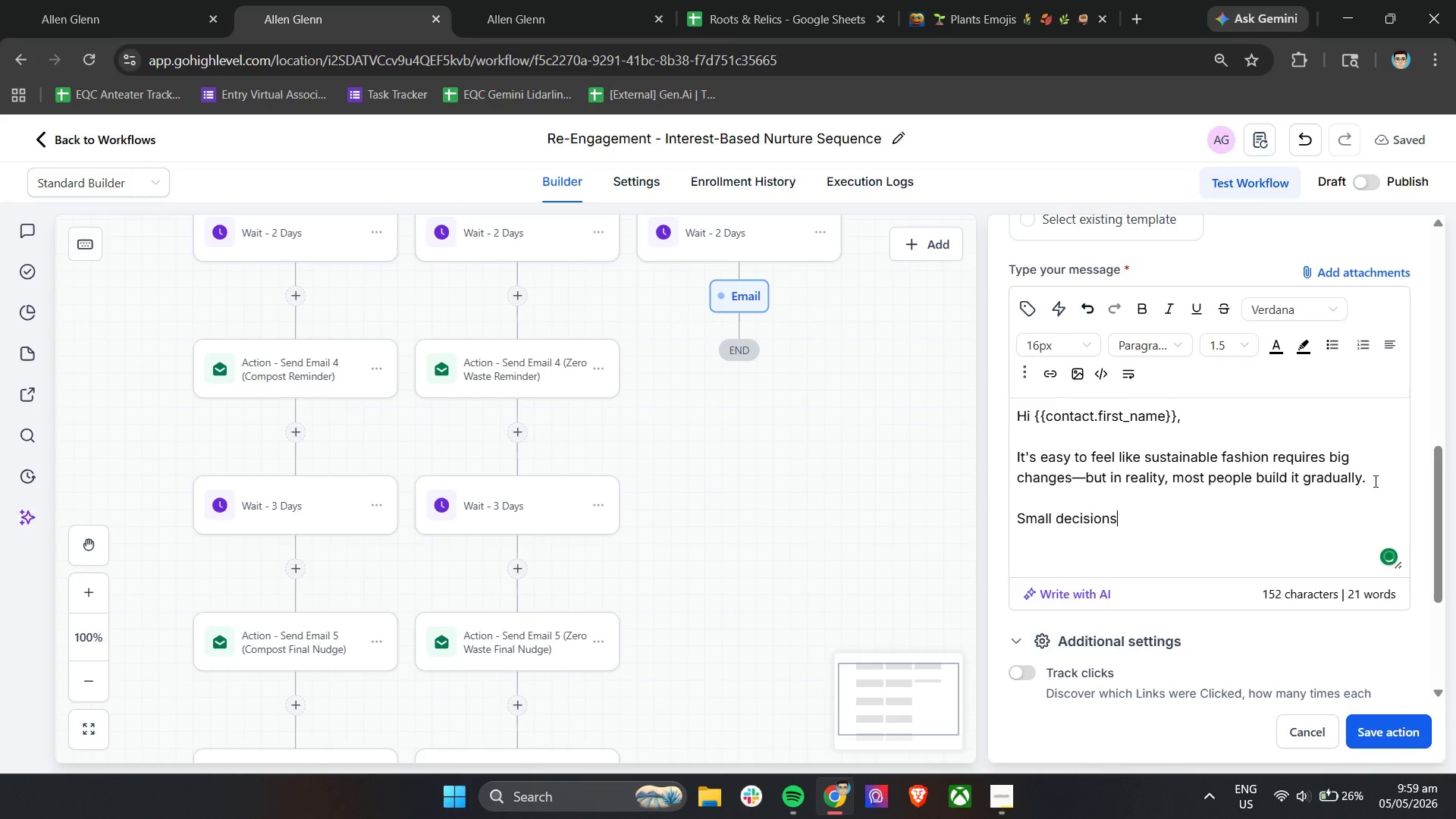 
key(Control+V)
 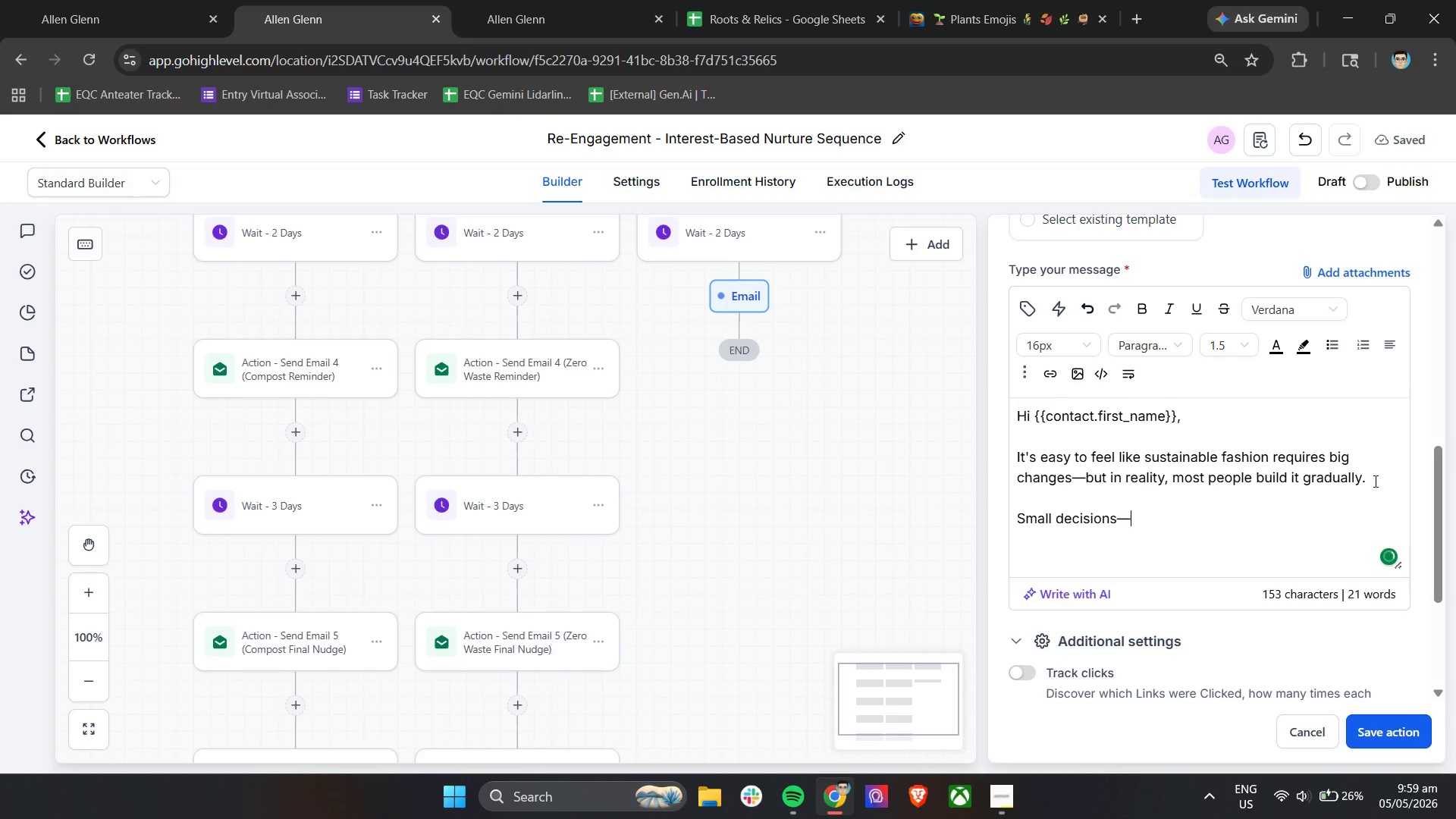 
type(like choosing better materials, rewearing what you own, or buying mr)
key(Backspace)
type(m)
key(Backspace)
type(ore intentionally)
 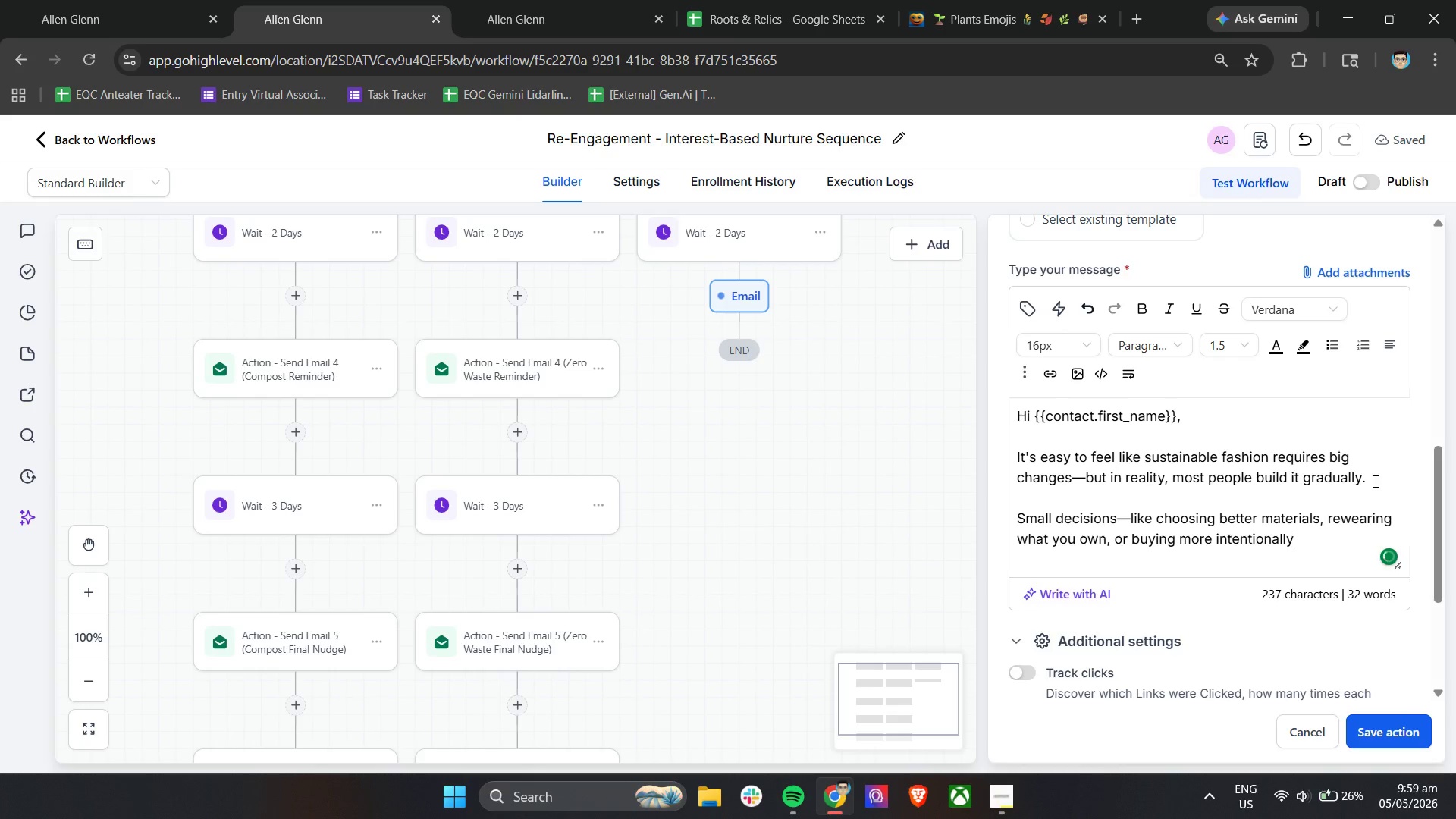 
key(Control+V)
 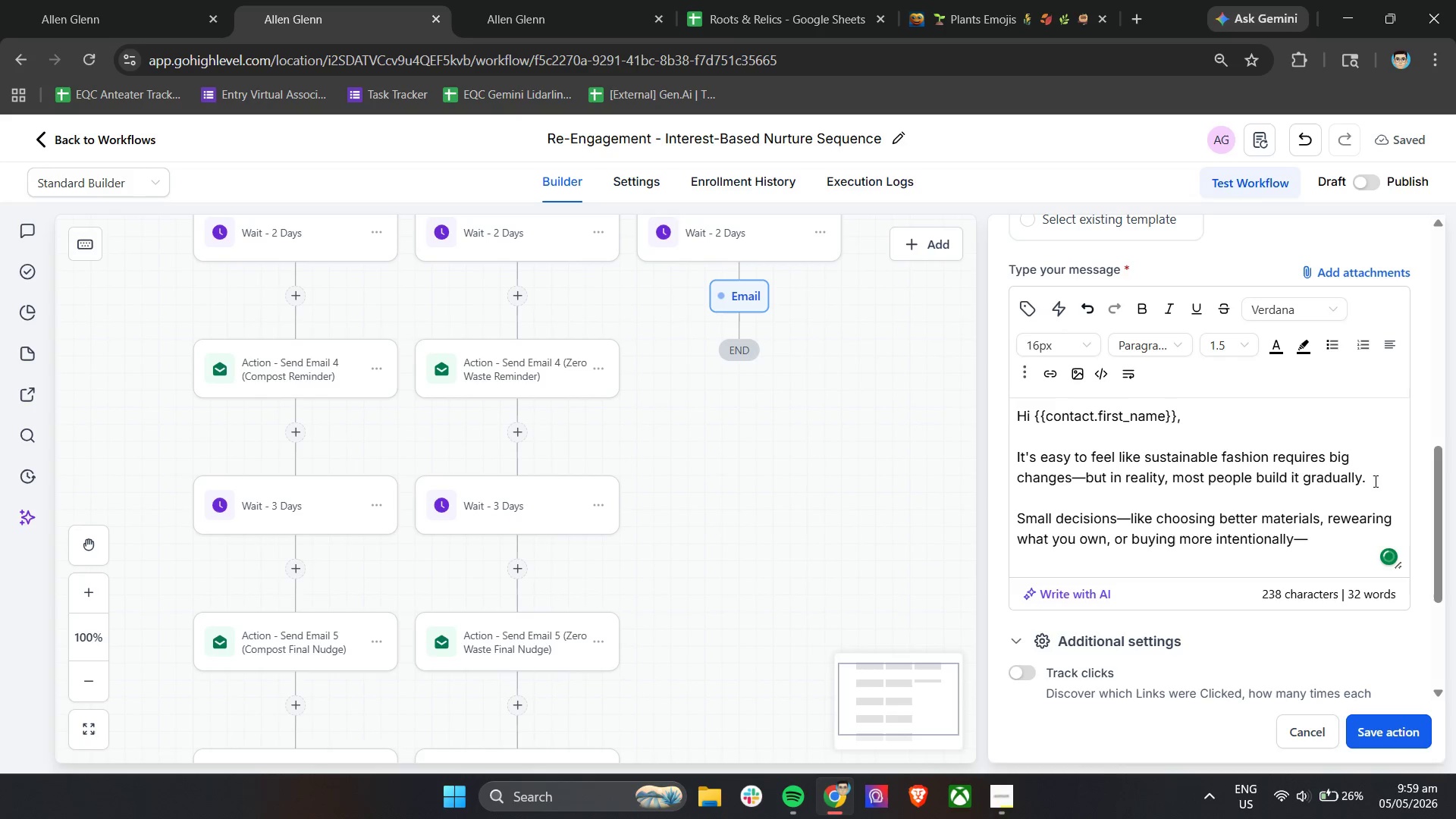 
type(add up over time.)
 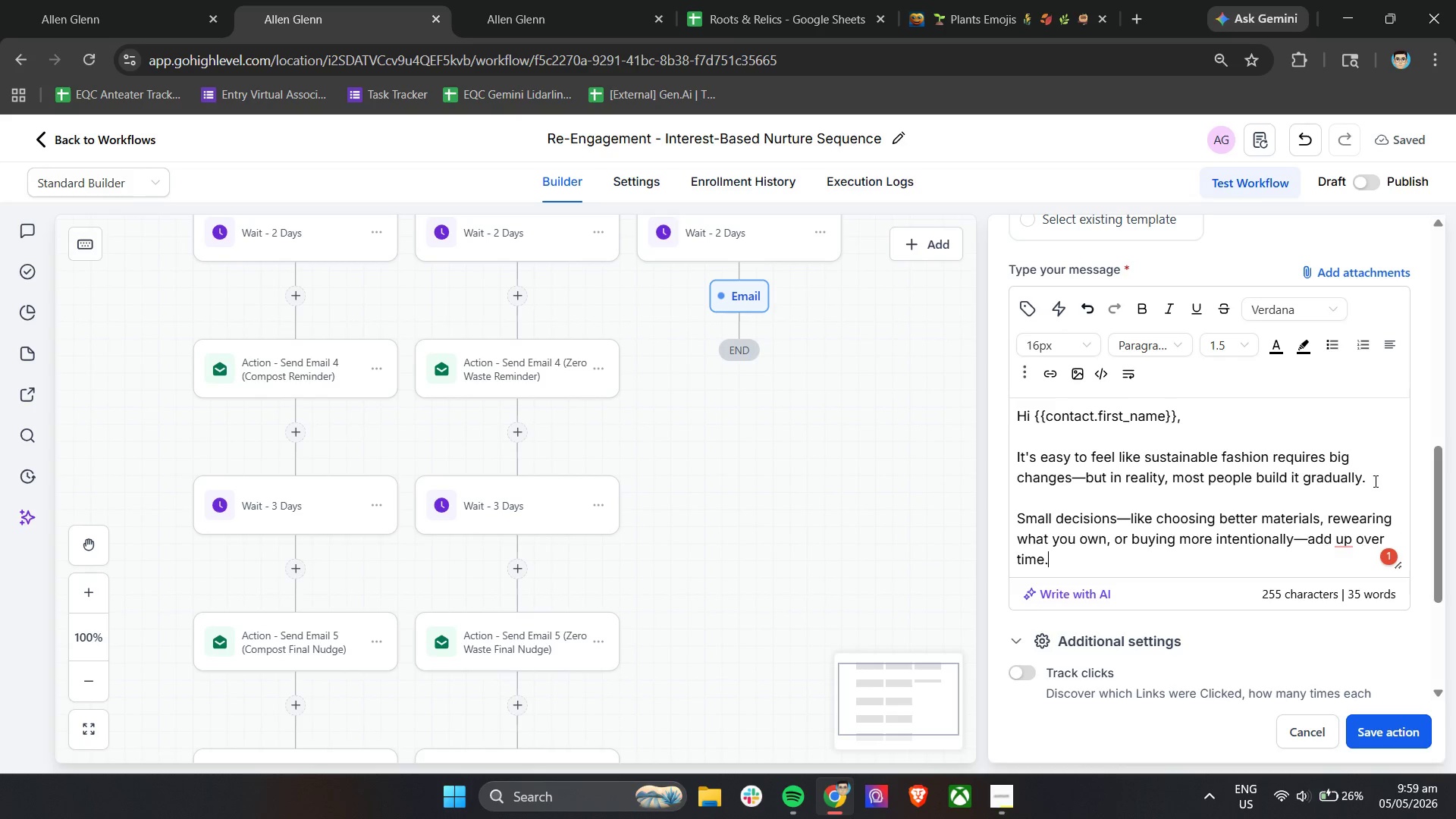 
key(Enter)
 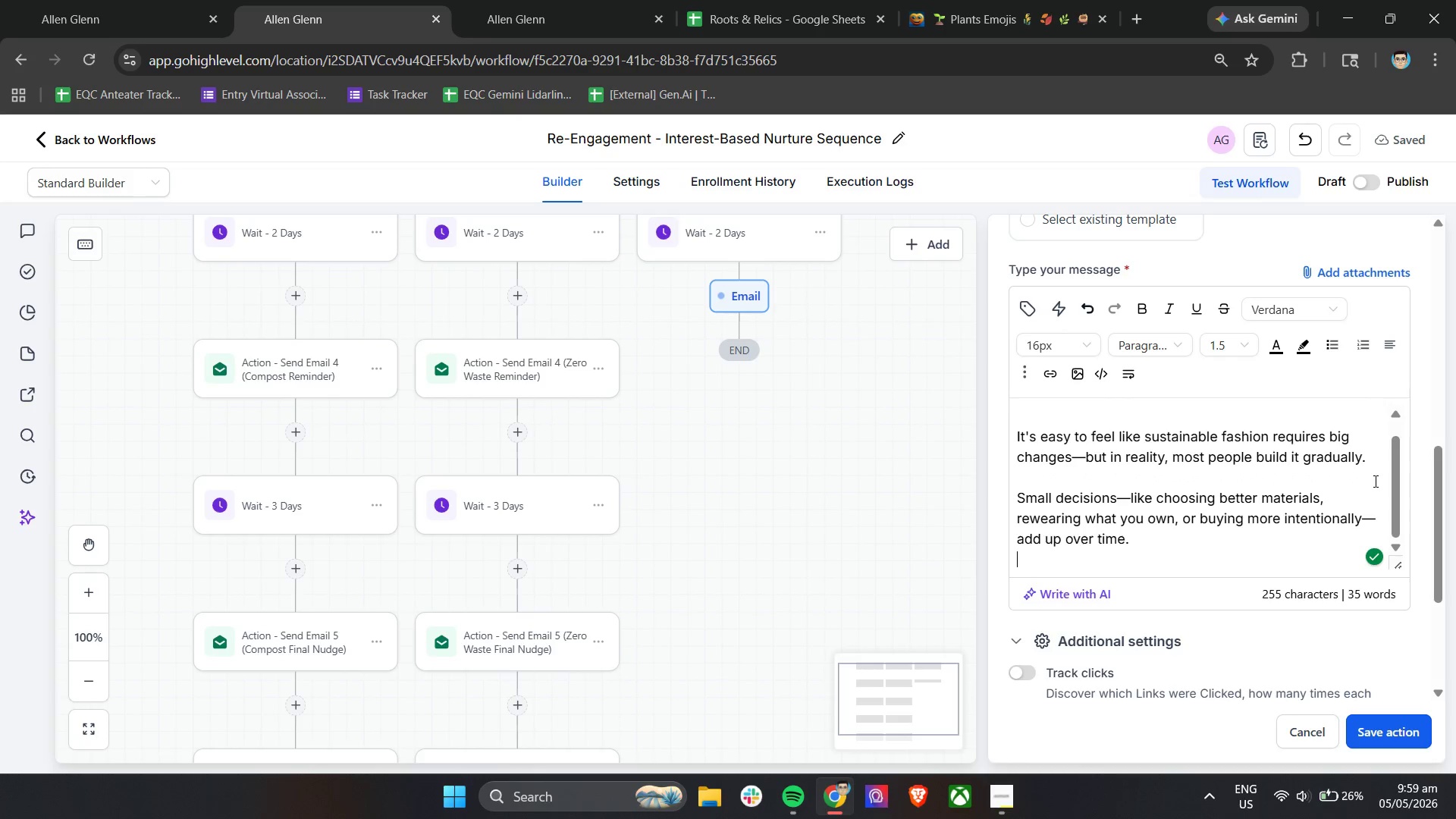 
key(Enter)
 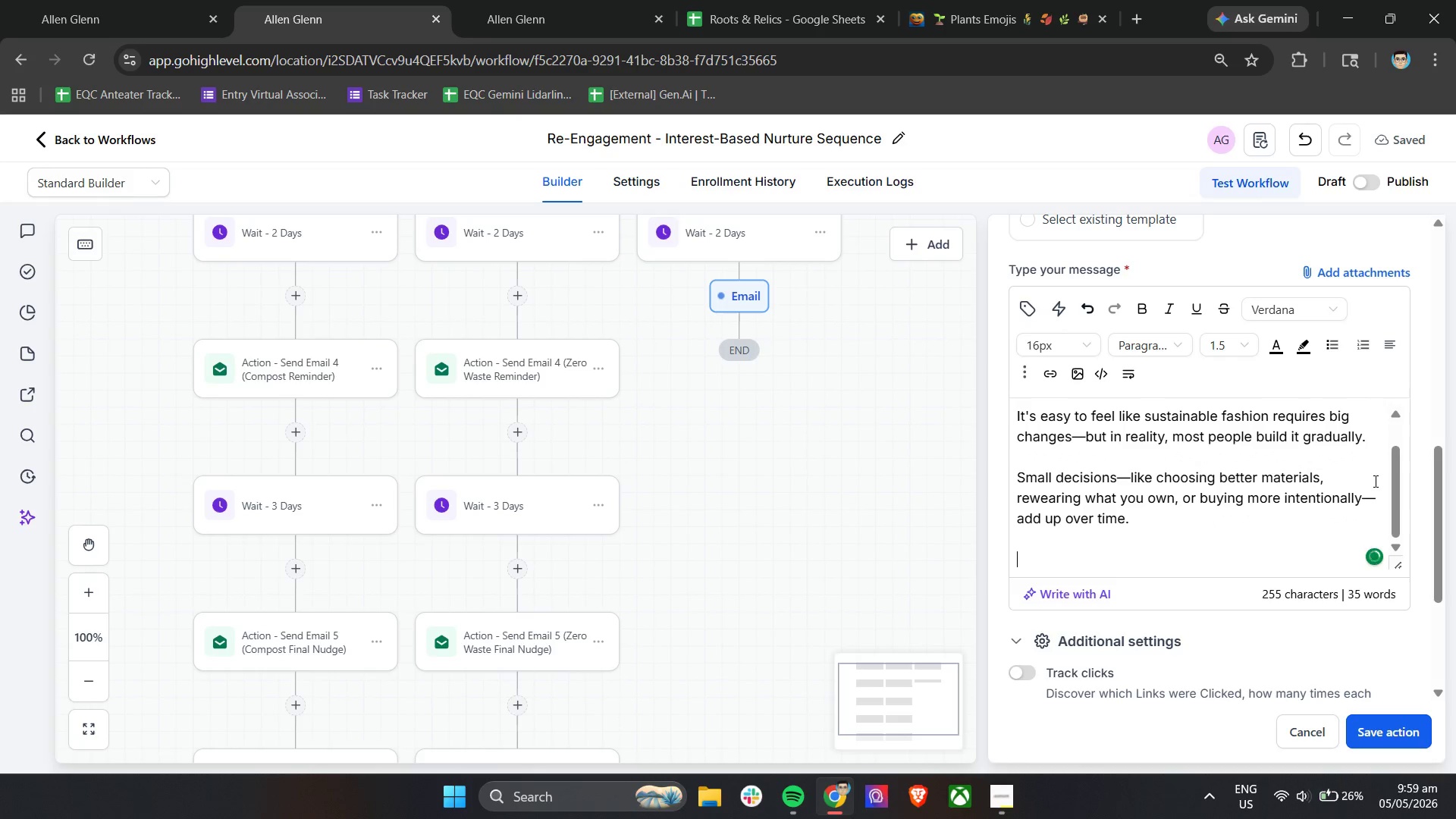 
hold_key(key=ShiftLeft, duration=1.08)
 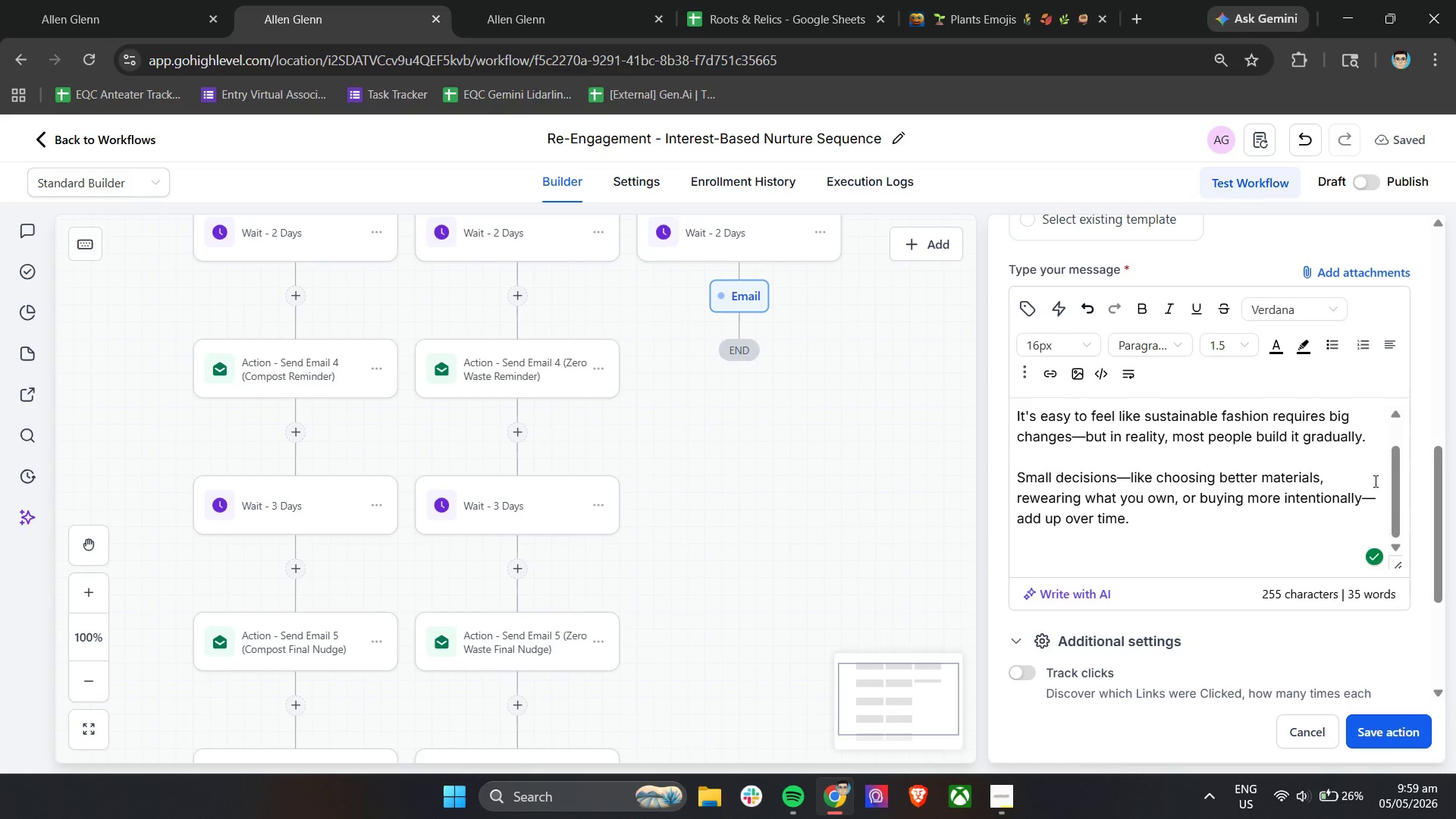 
type(There's m)
key(Backspace)
type(no need to rush the process.)
 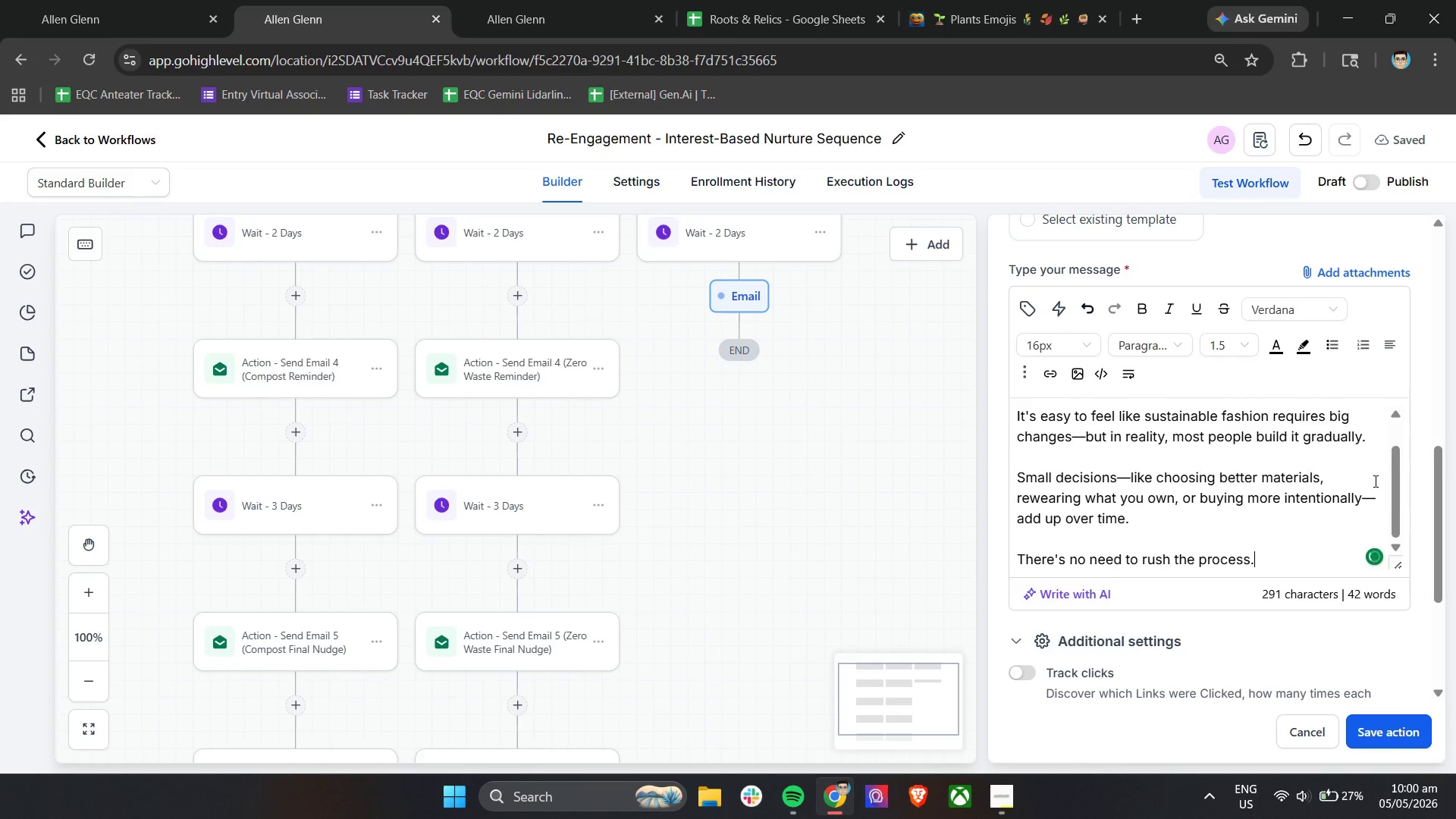 
key(Enter)
 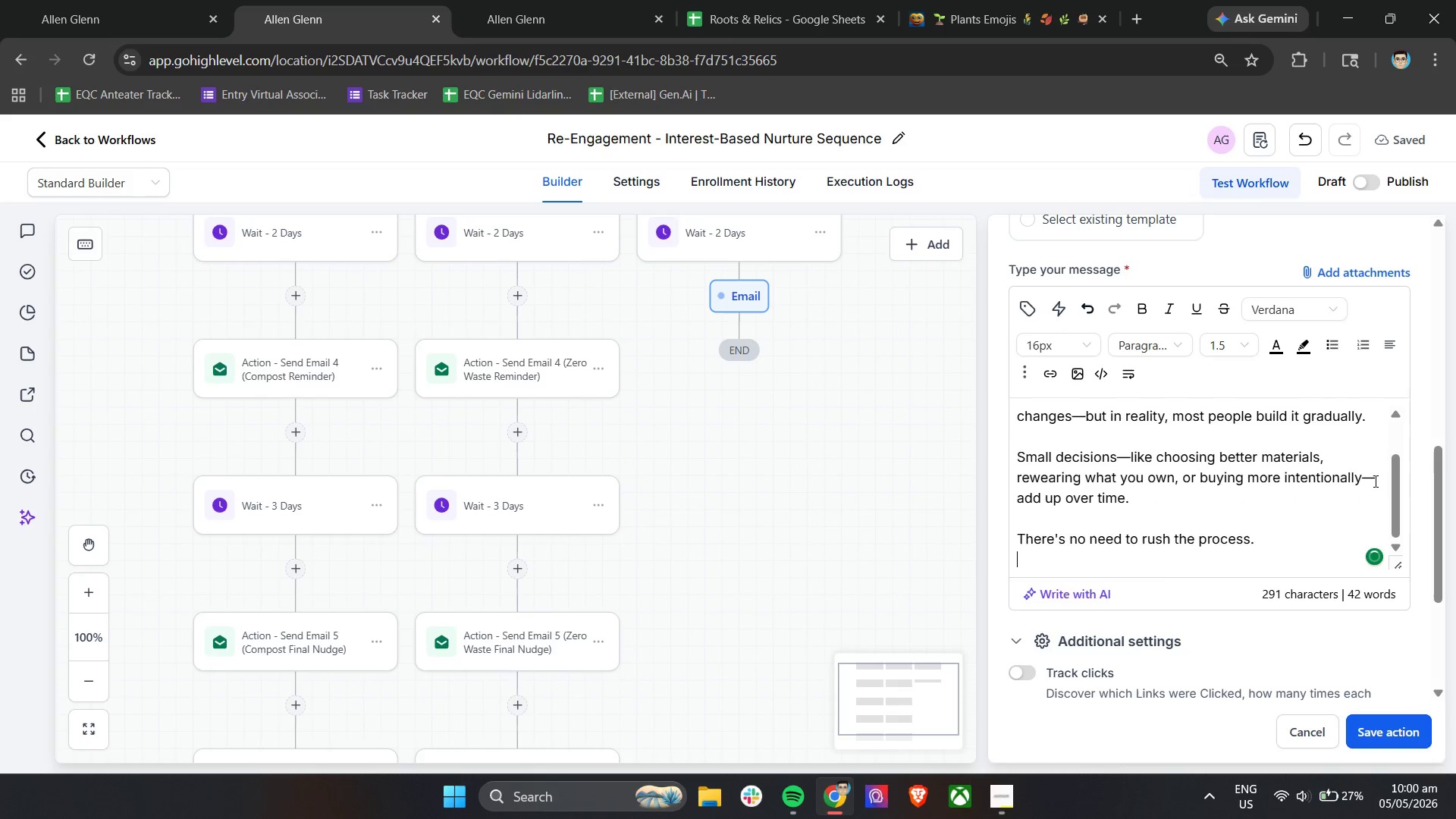 
key(Enter)
 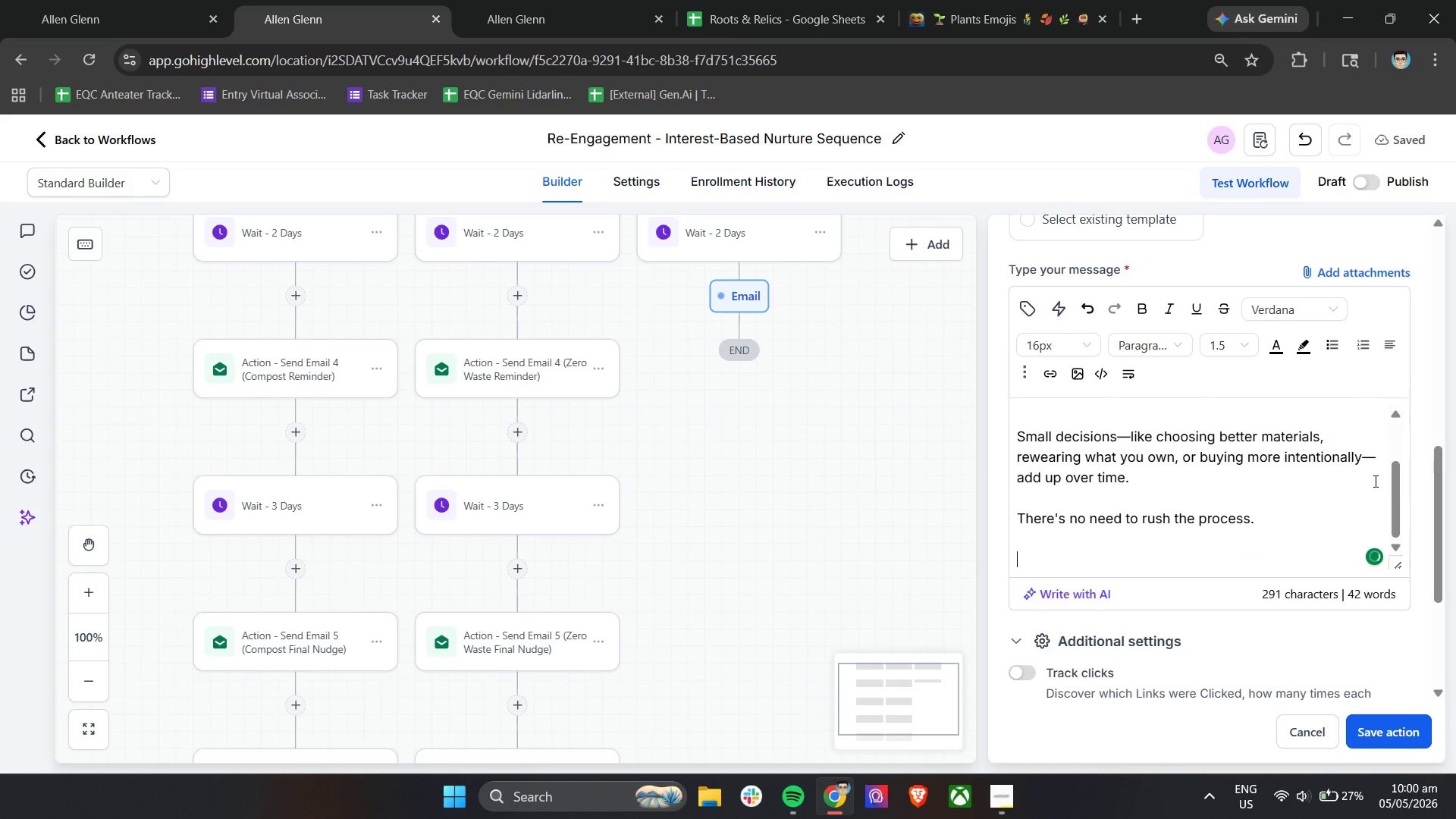 
type(The goal is to crate a wardrobe that feels right for you.)
key(Backspace)
type(, while )
 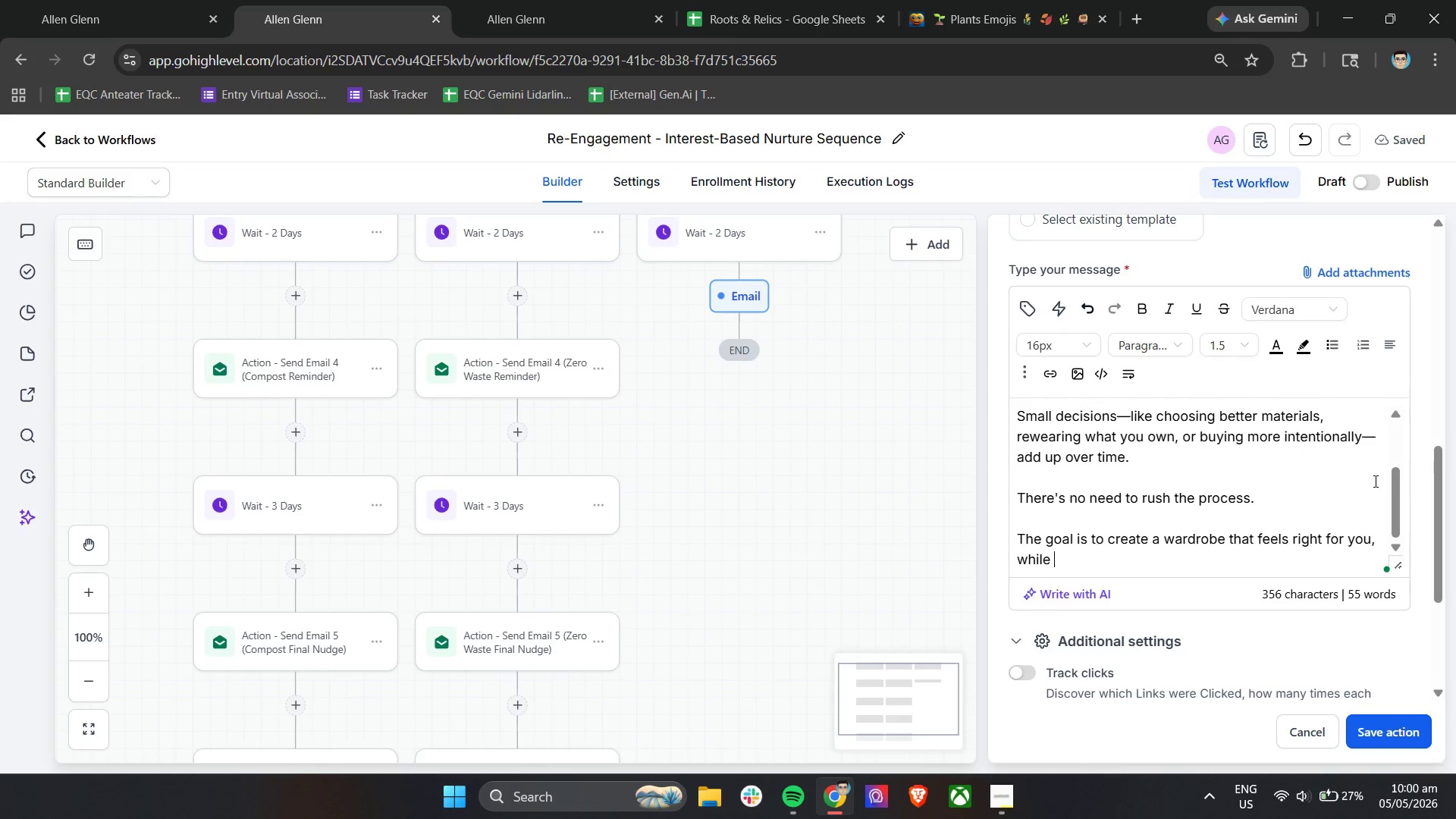 
type(naturally reducing w)
key(Backspace)
type(unnecessary waste.)
 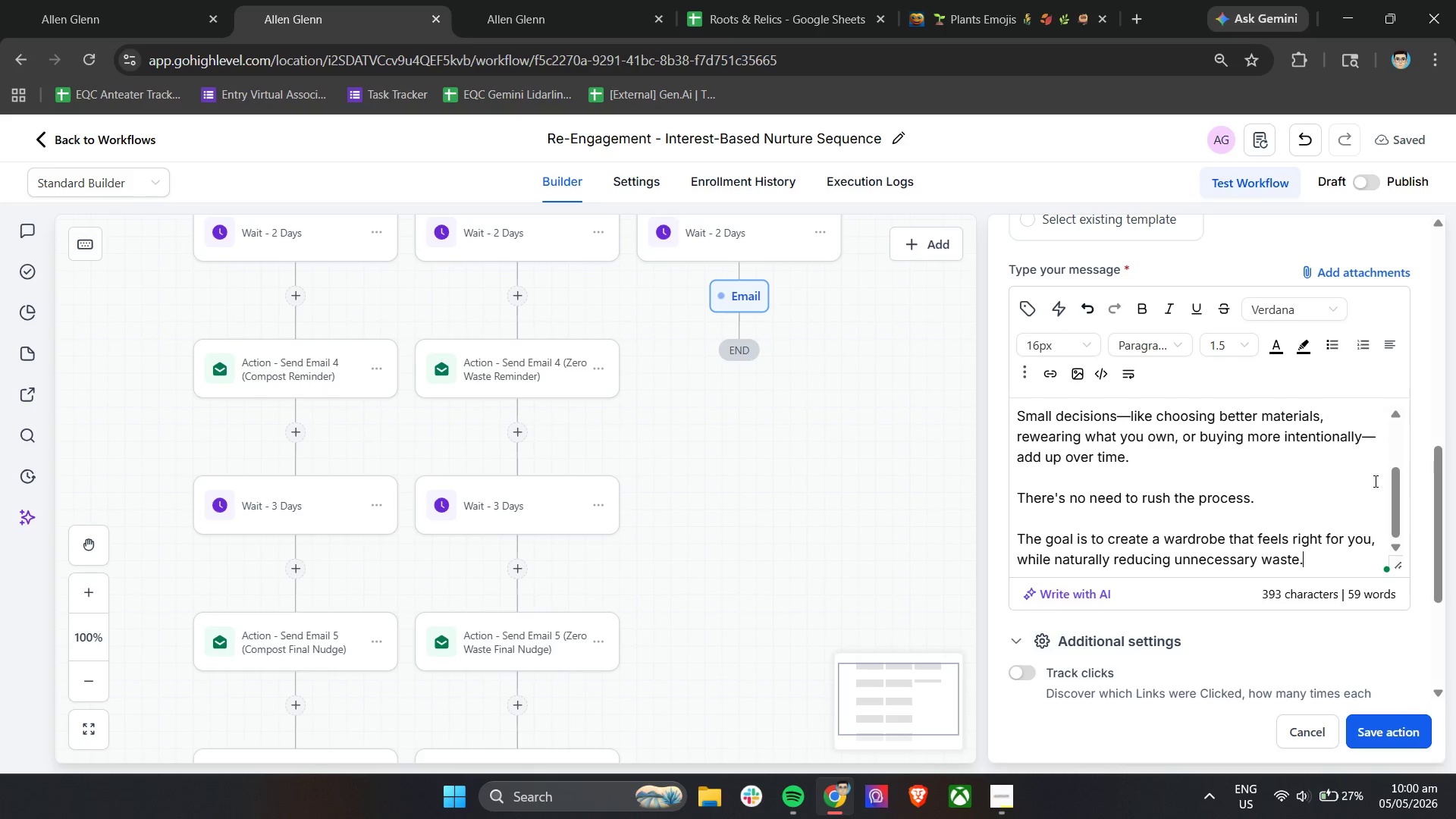 
key(Enter)
 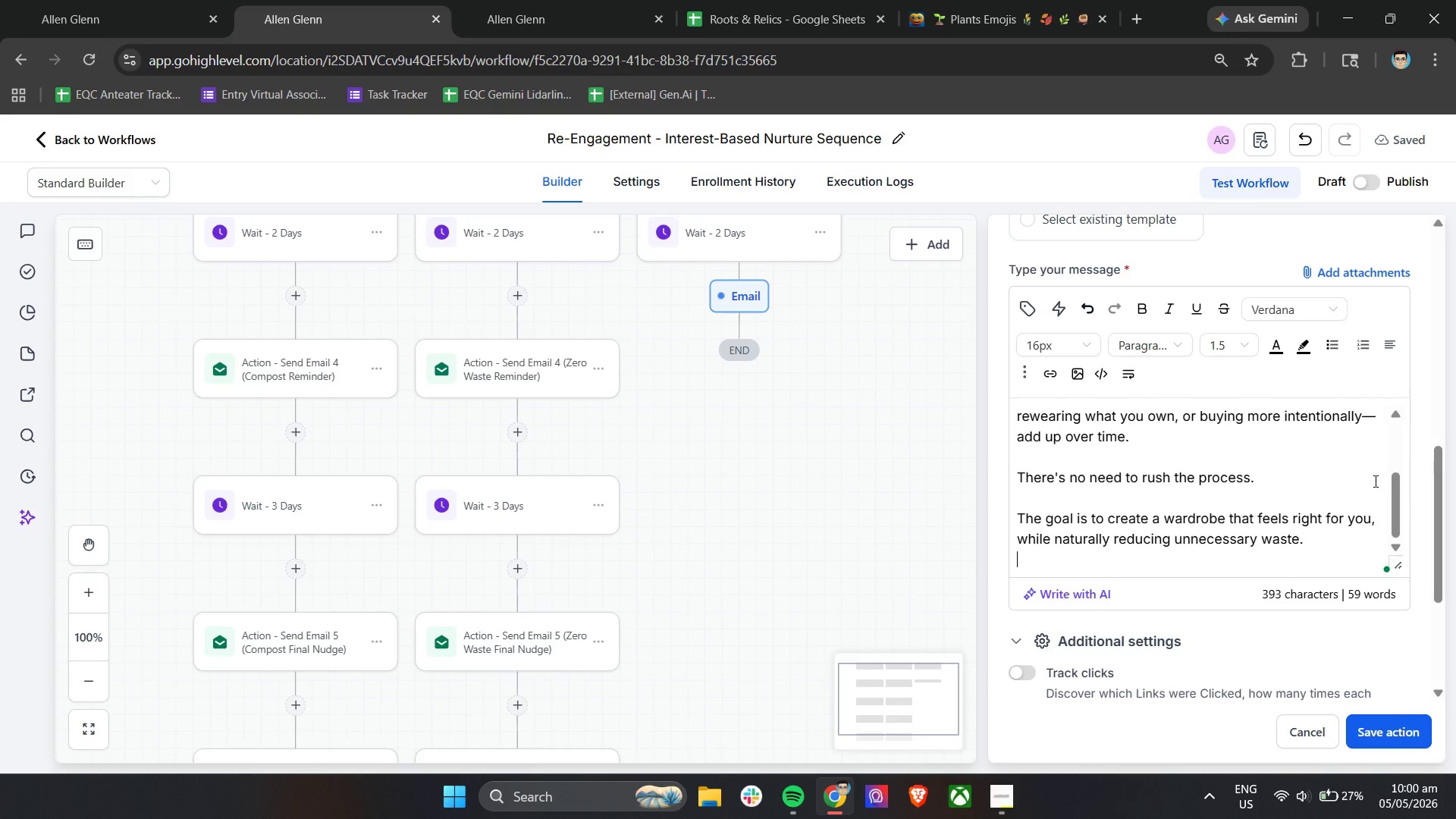 
key(Enter)
 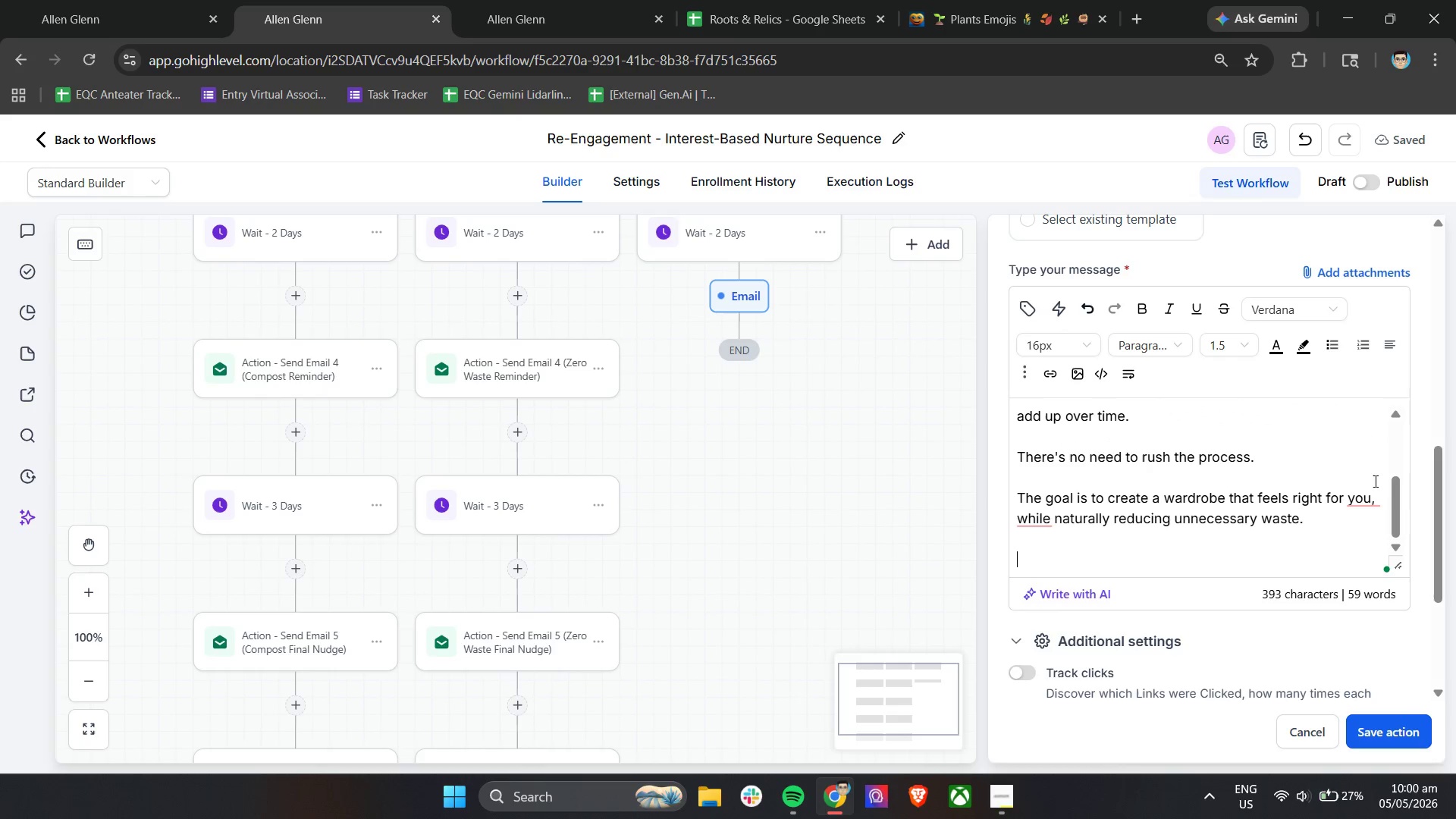 
hold_key(key=ControlLeft, duration=0.47)
 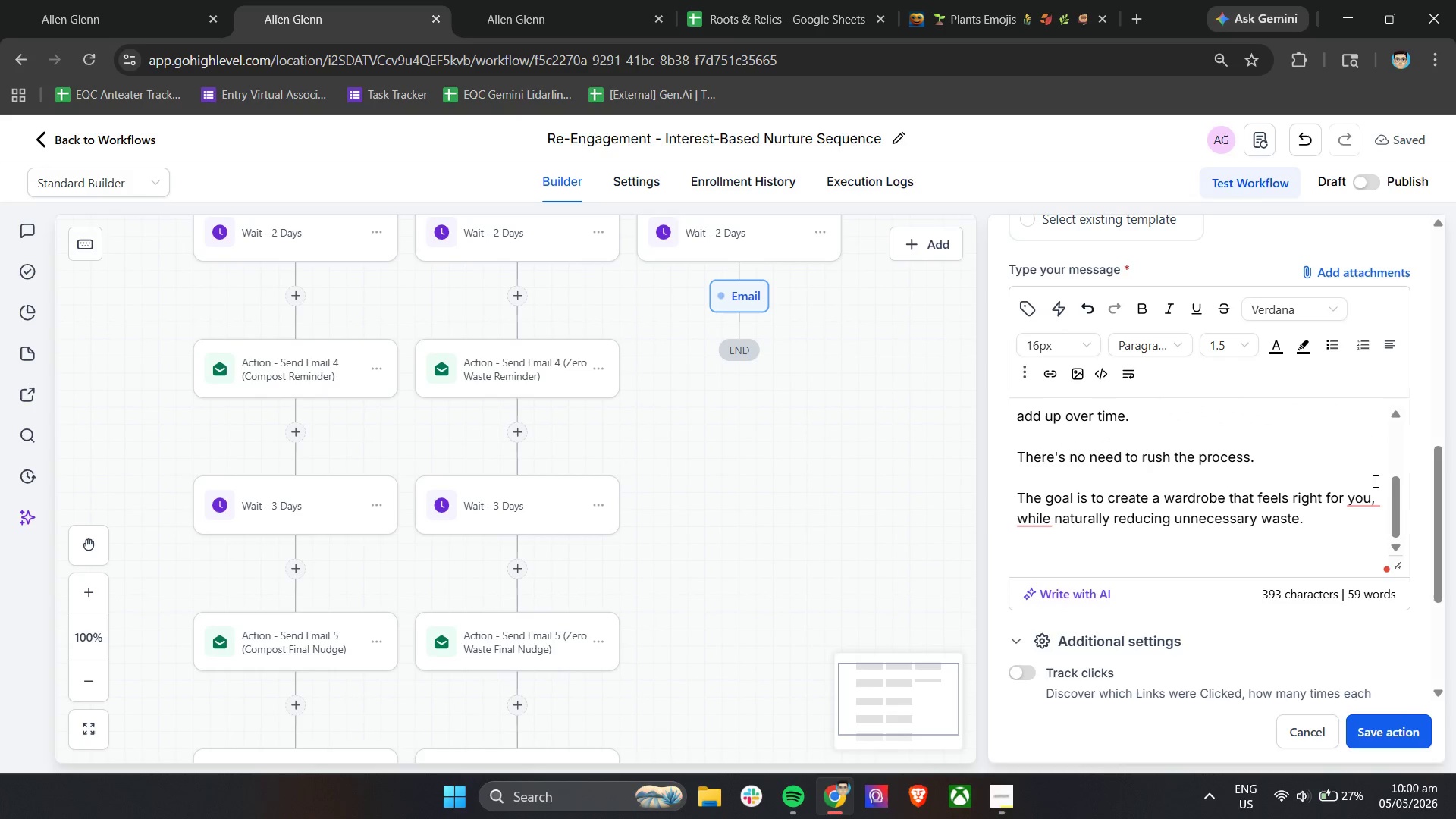 
key(Control+V)
 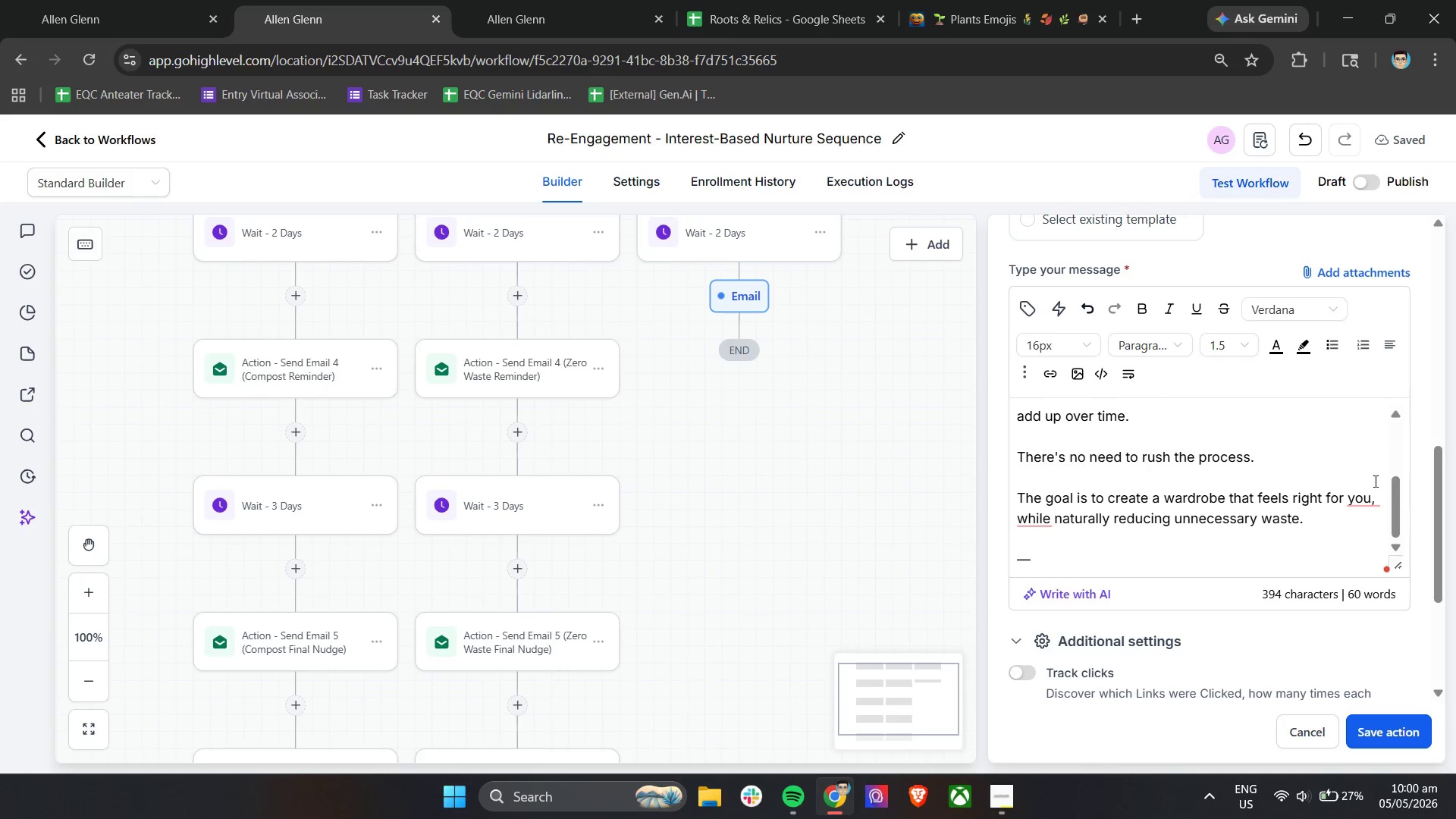 
type( roots)
 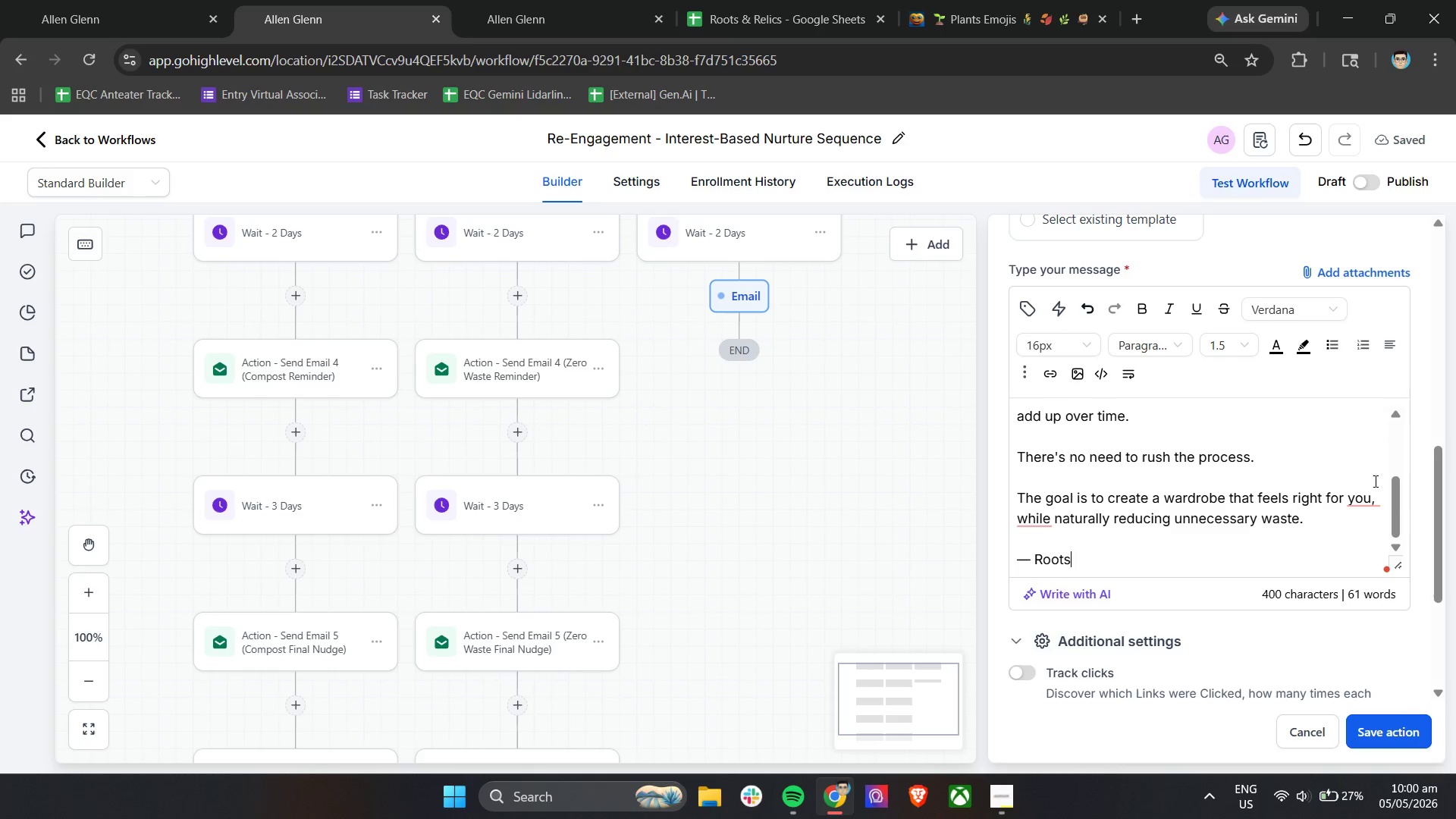 
wait(10.7)
 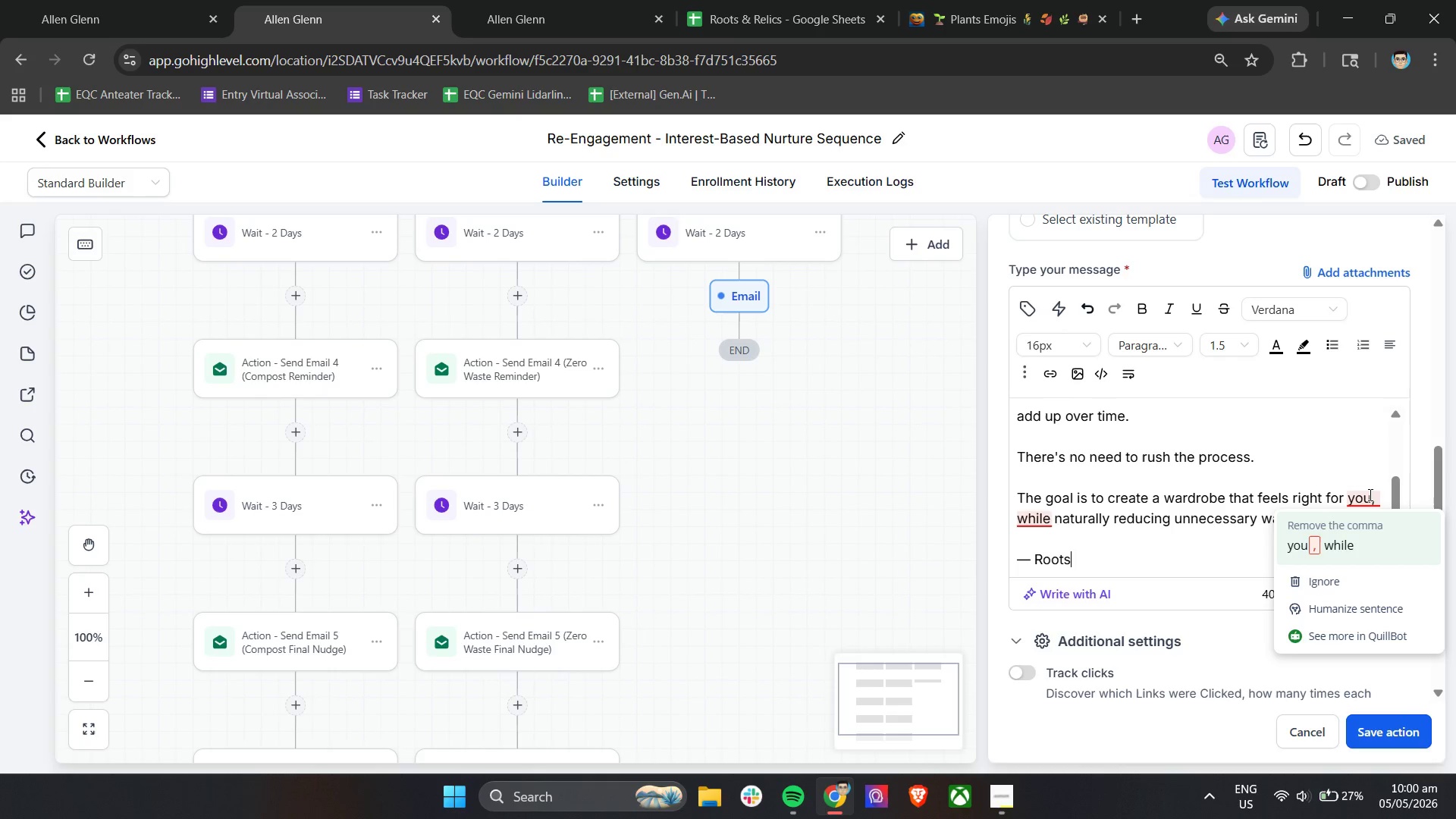 
left_click([1119, 564])
 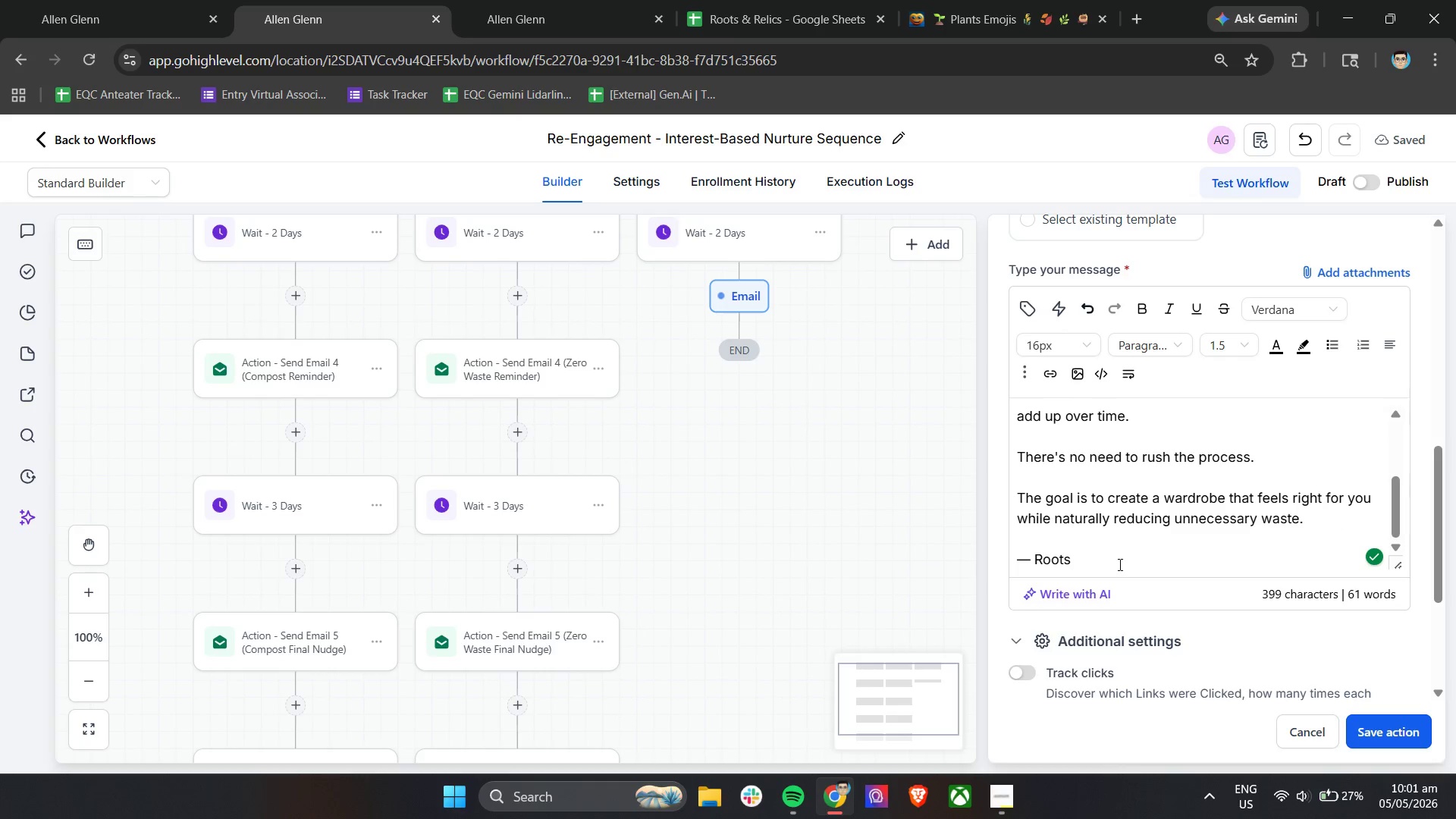 
type( & Relics)
 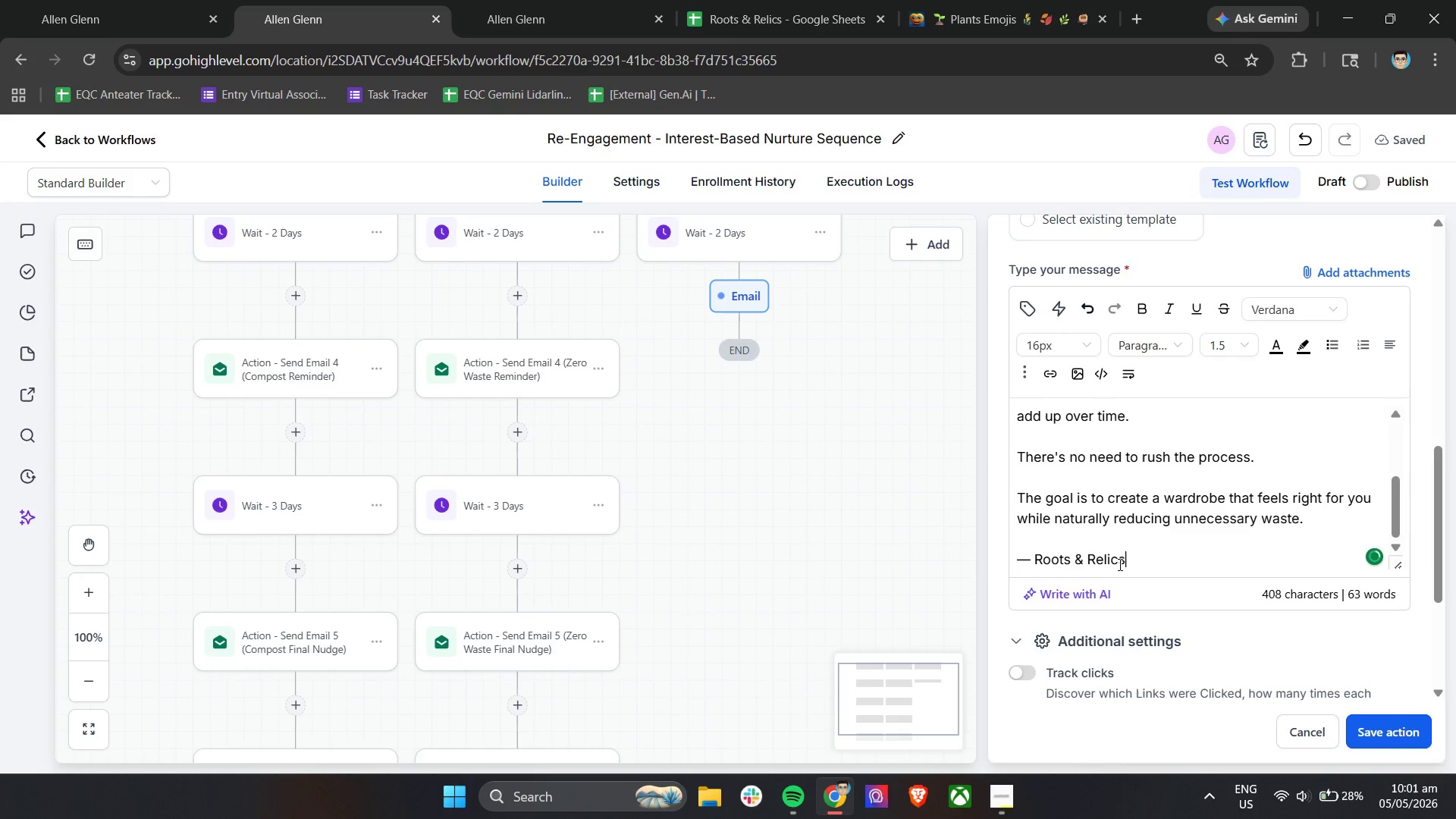 
scroll: coordinate [1264, 544], scroll_direction: down, amount: 3.0
 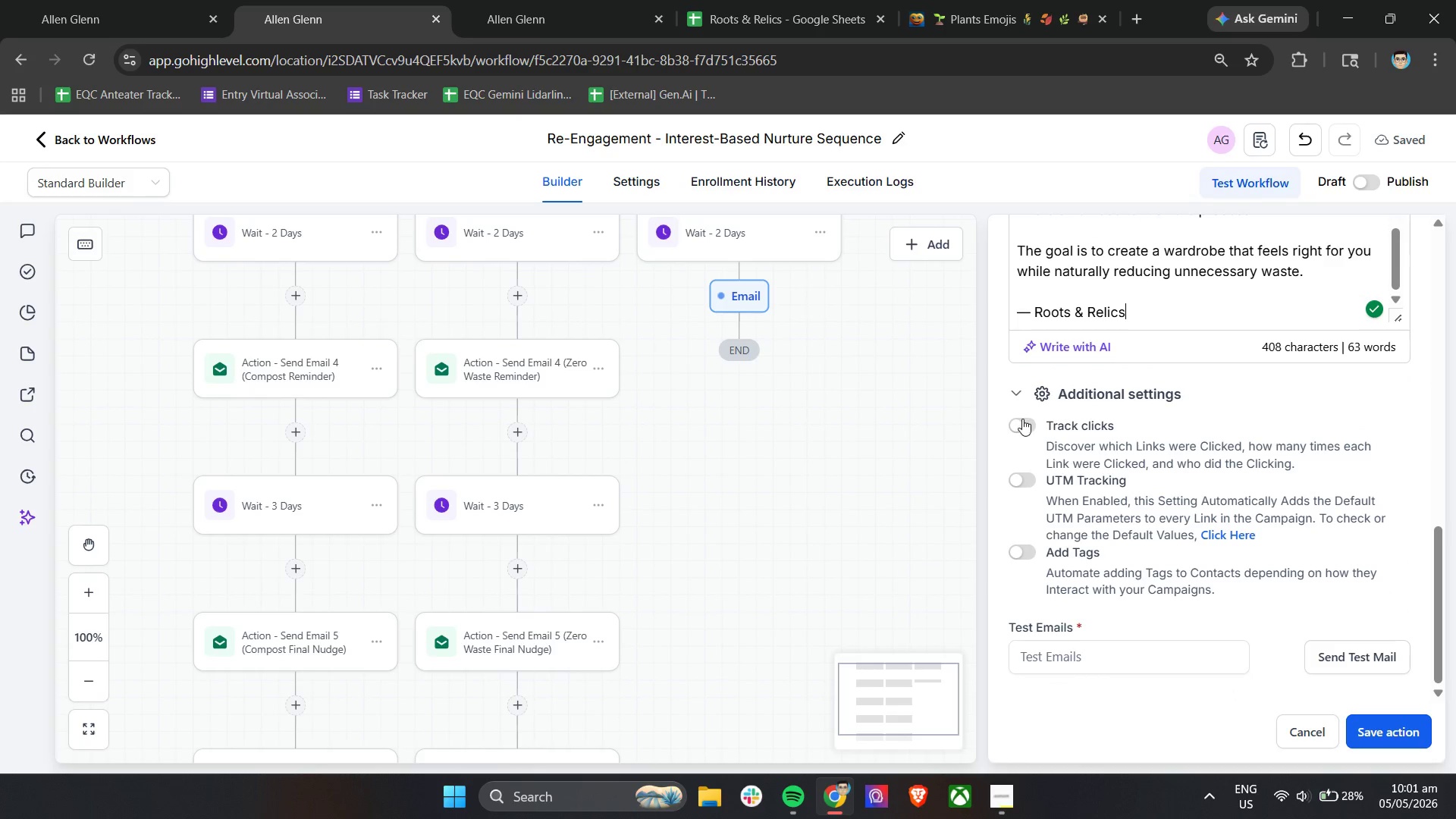 